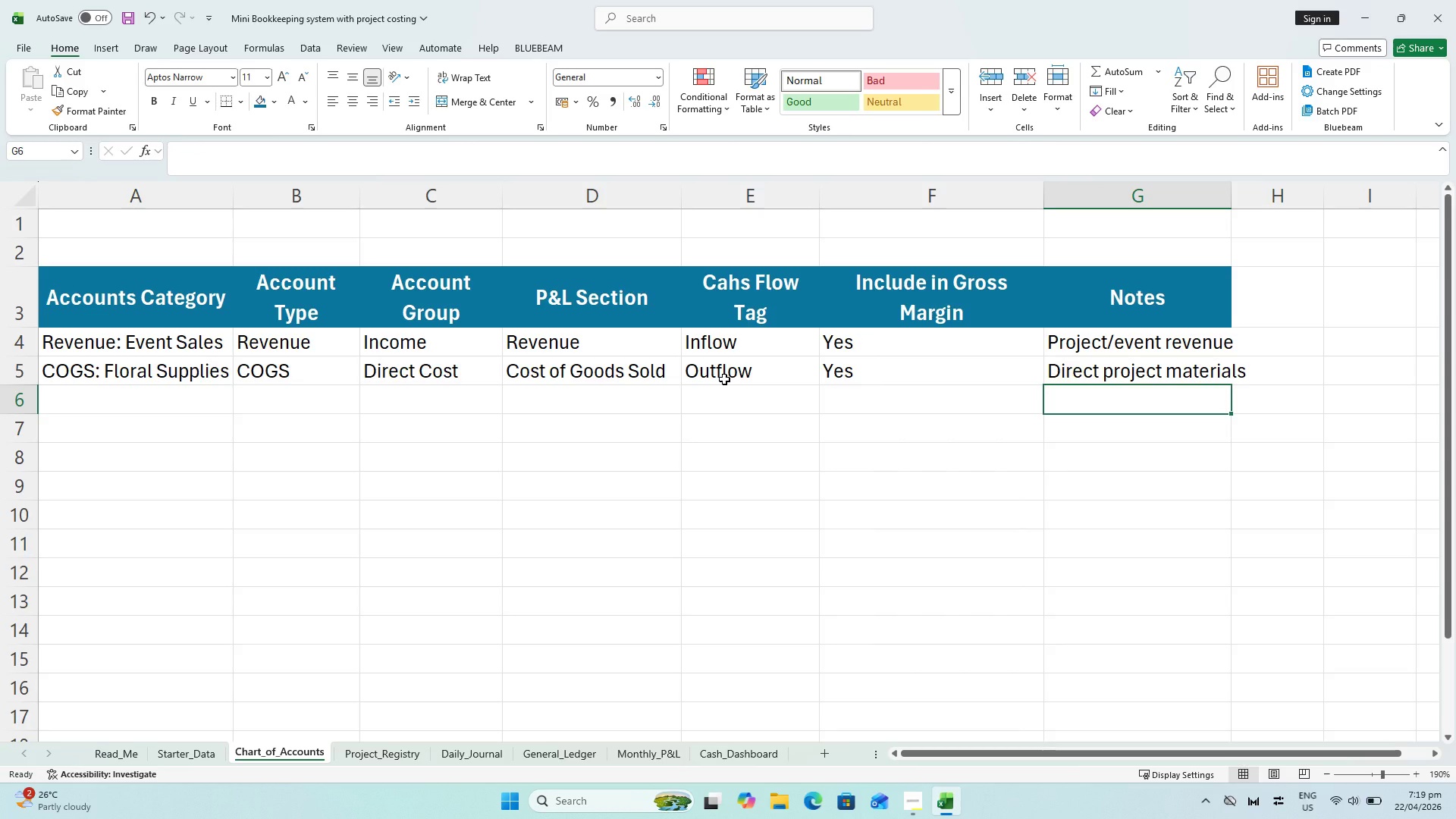 
key(Control+S)
 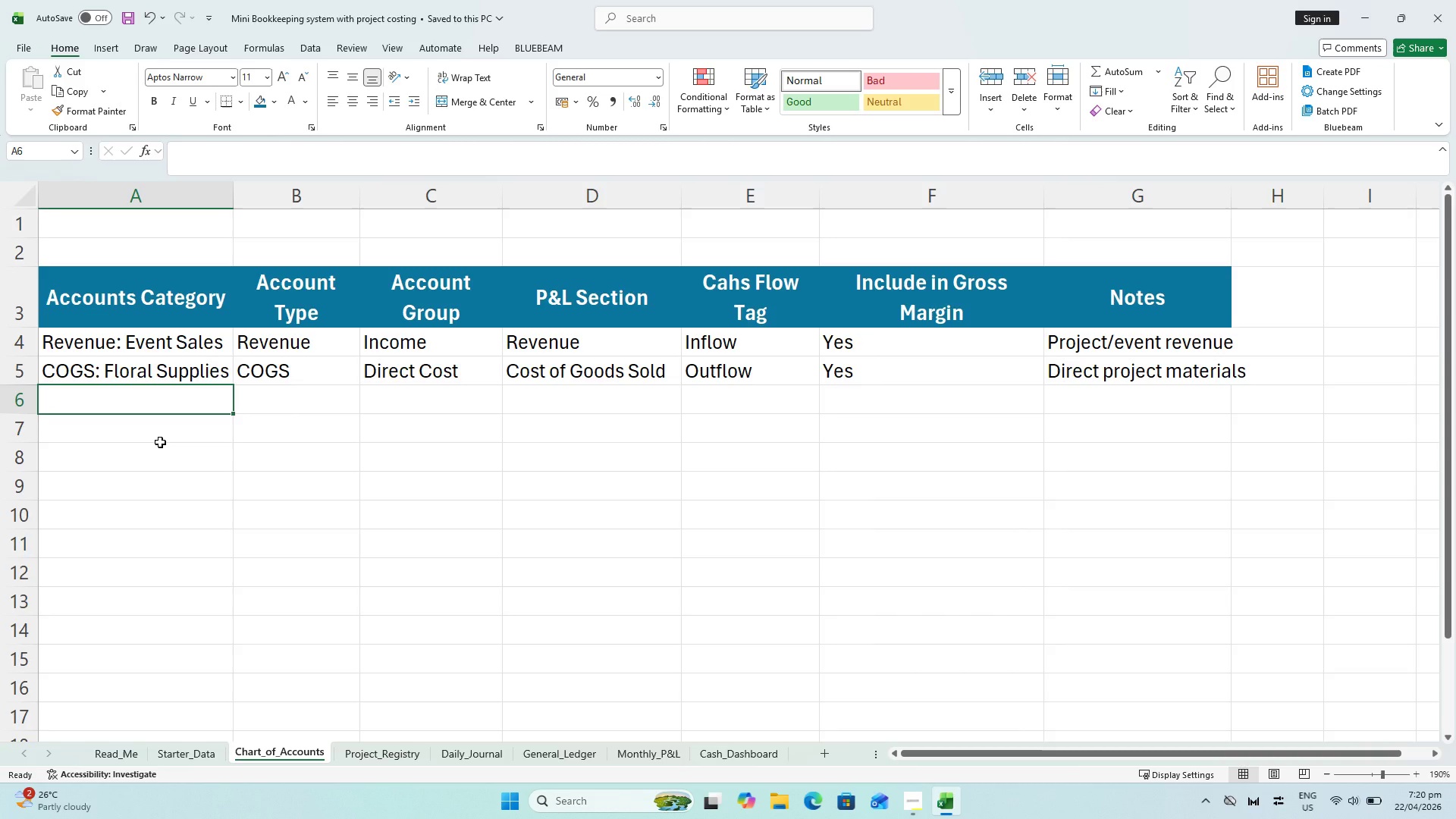 
wait(31.12)
 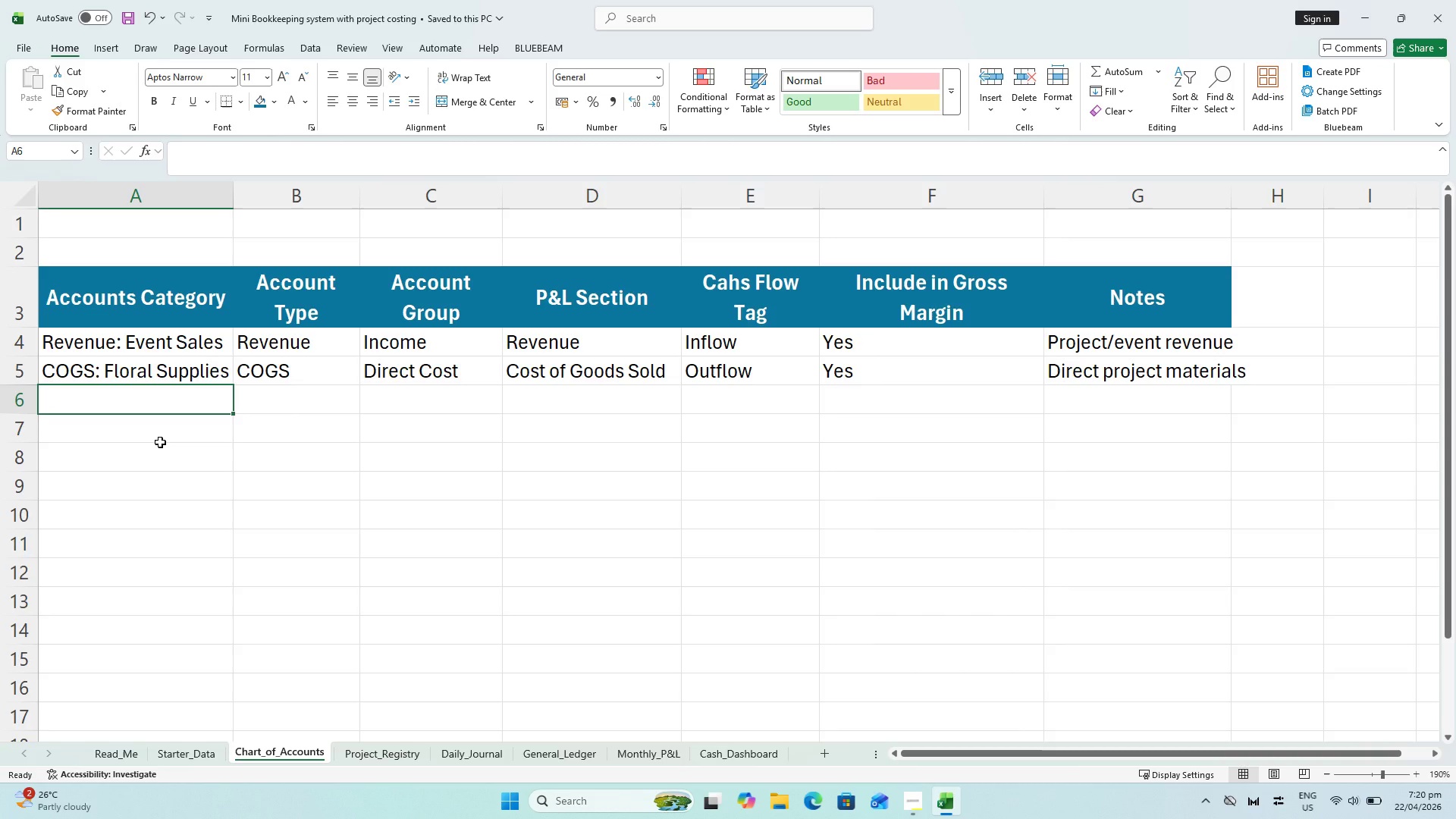 
type(COGS)
 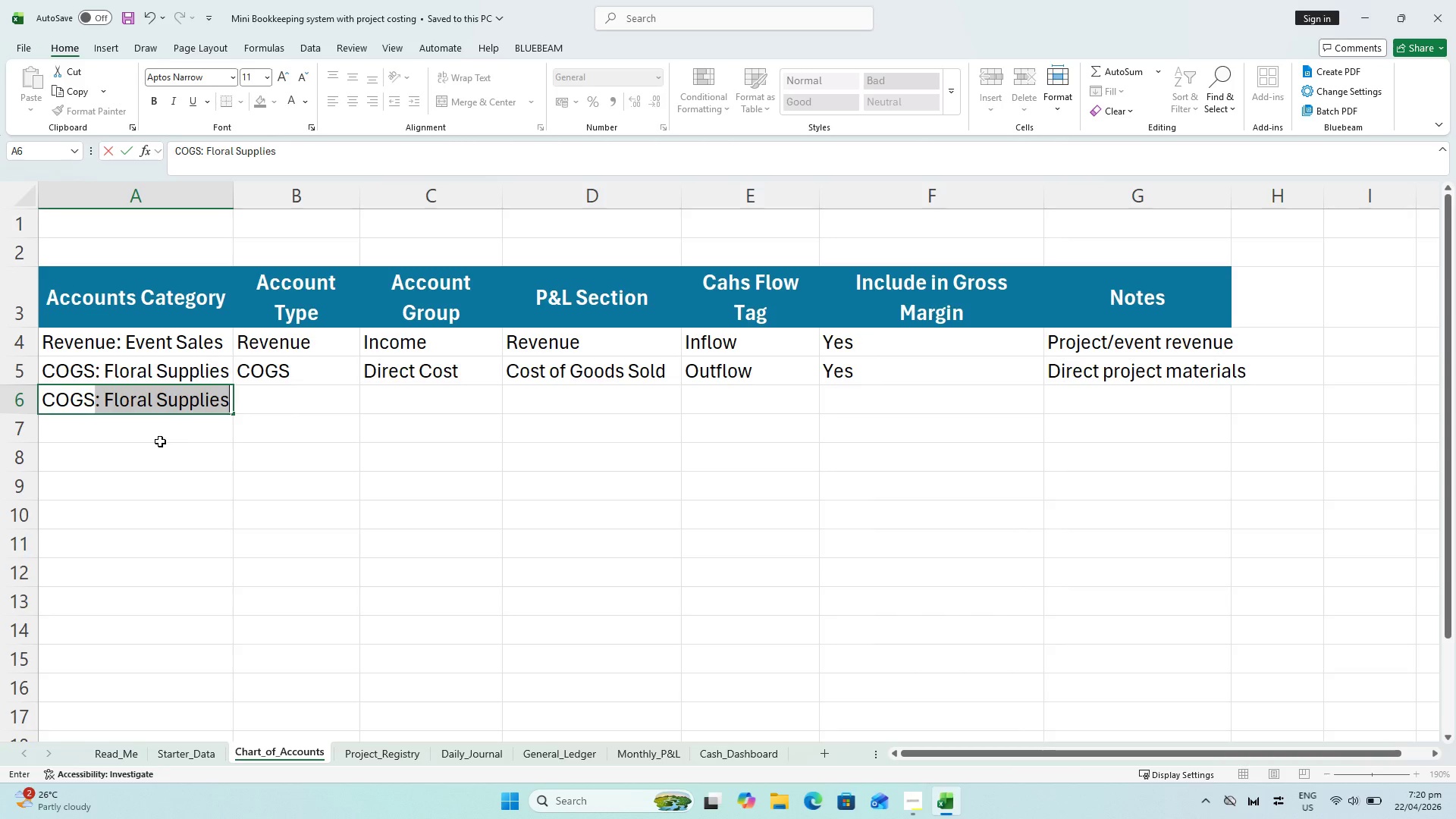 
wait(24.2)
 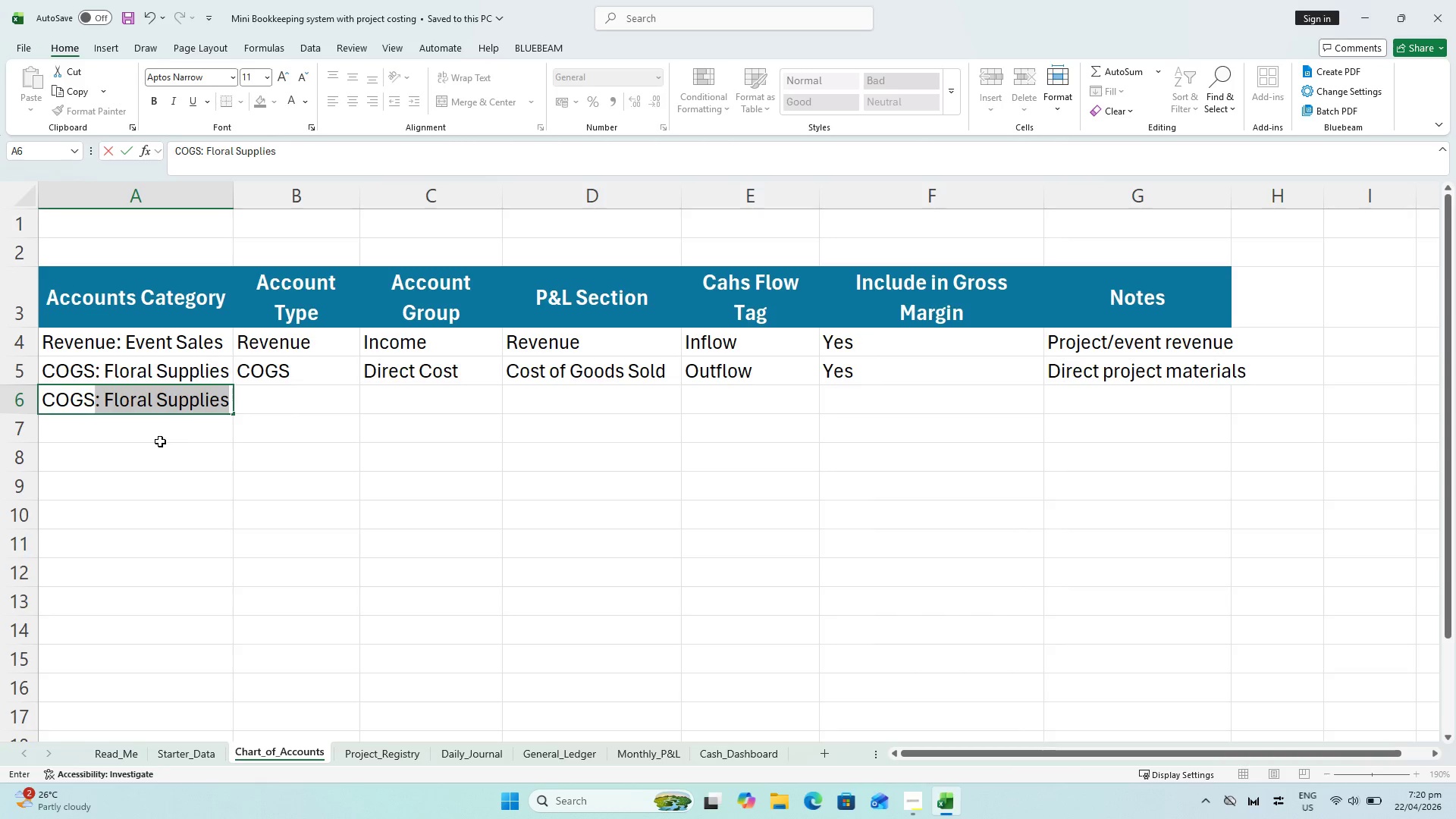 
type(: Freelance labor)
 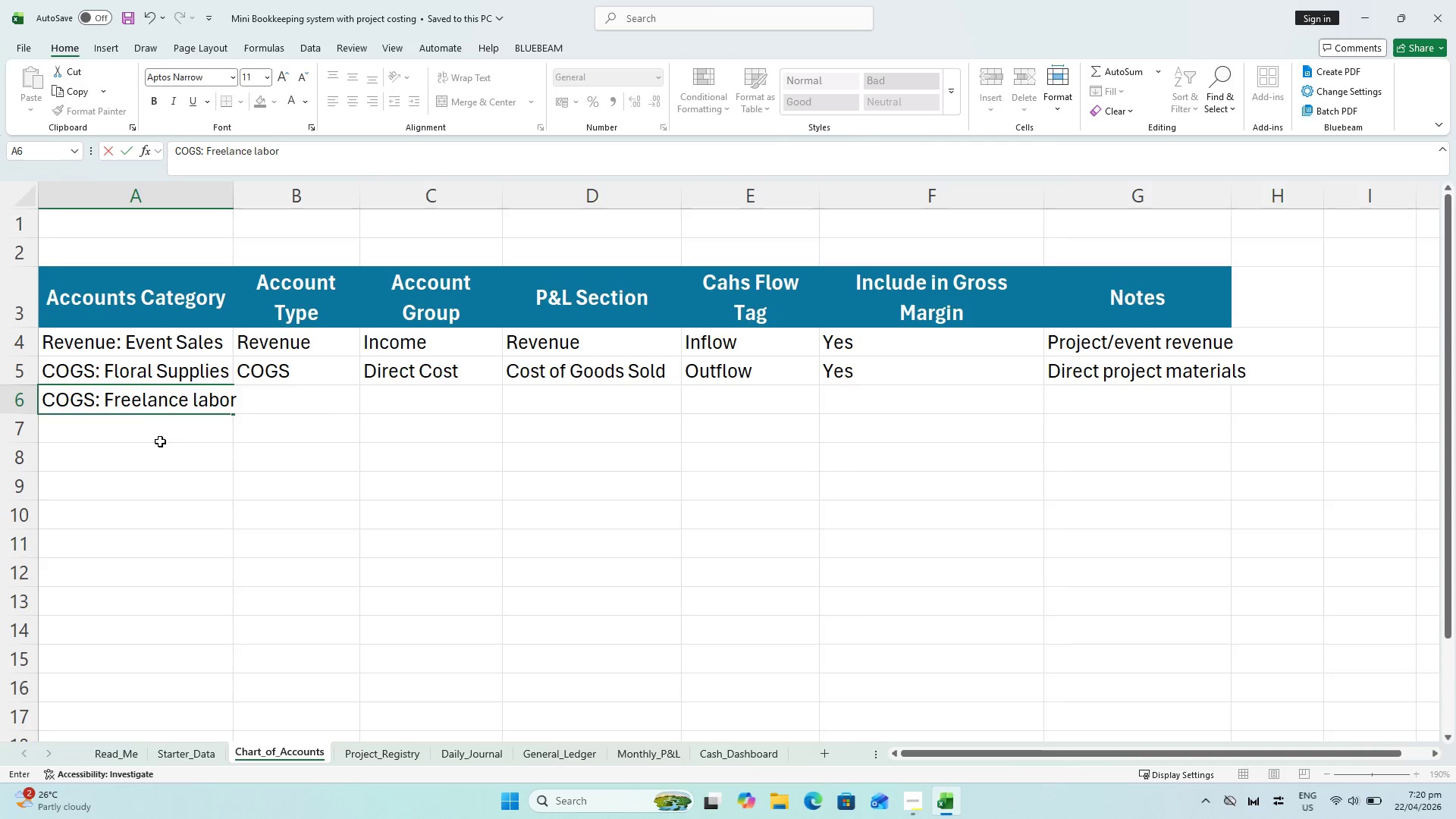 
key(ArrowRight)
 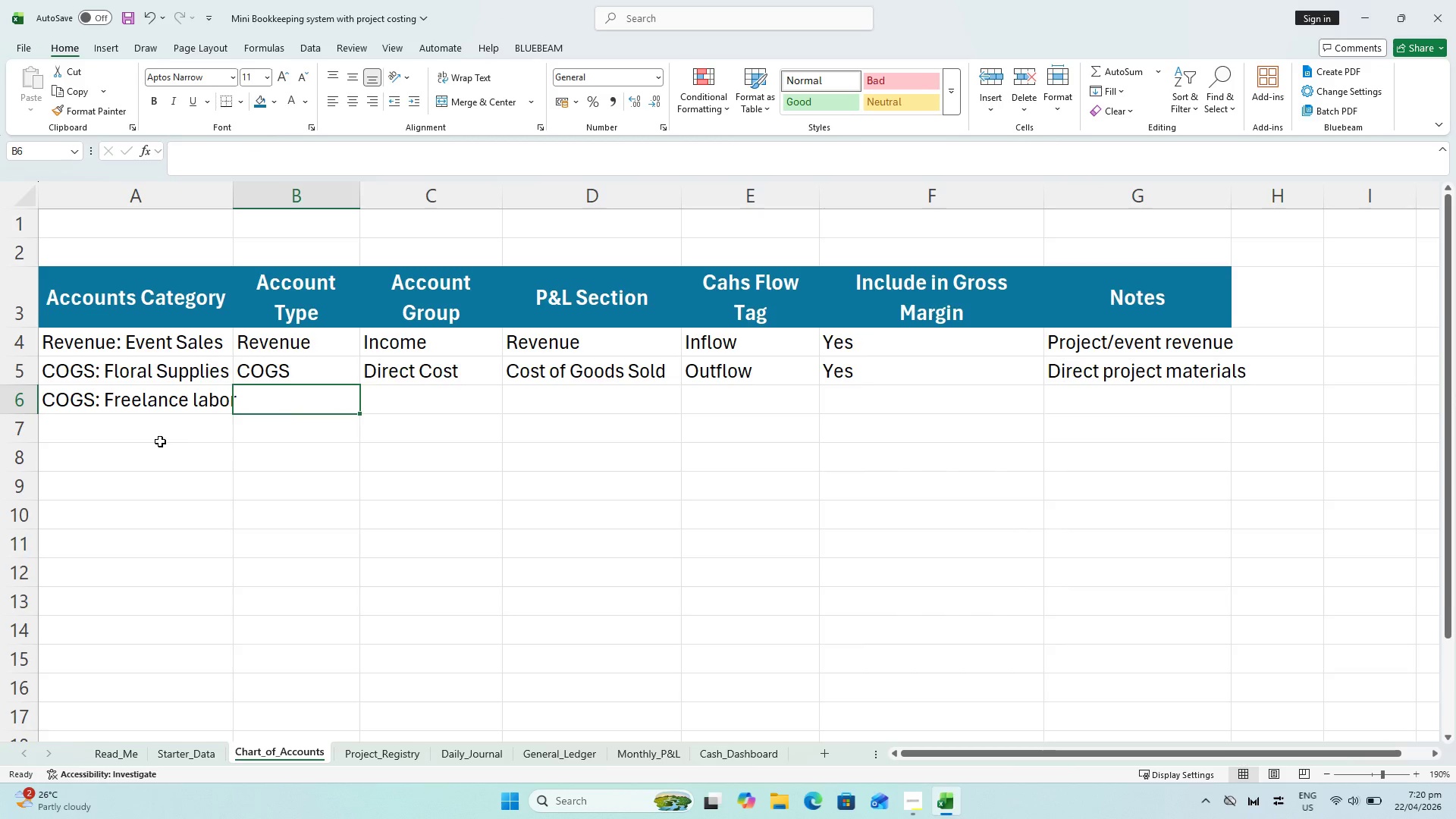 
type(COGS)
 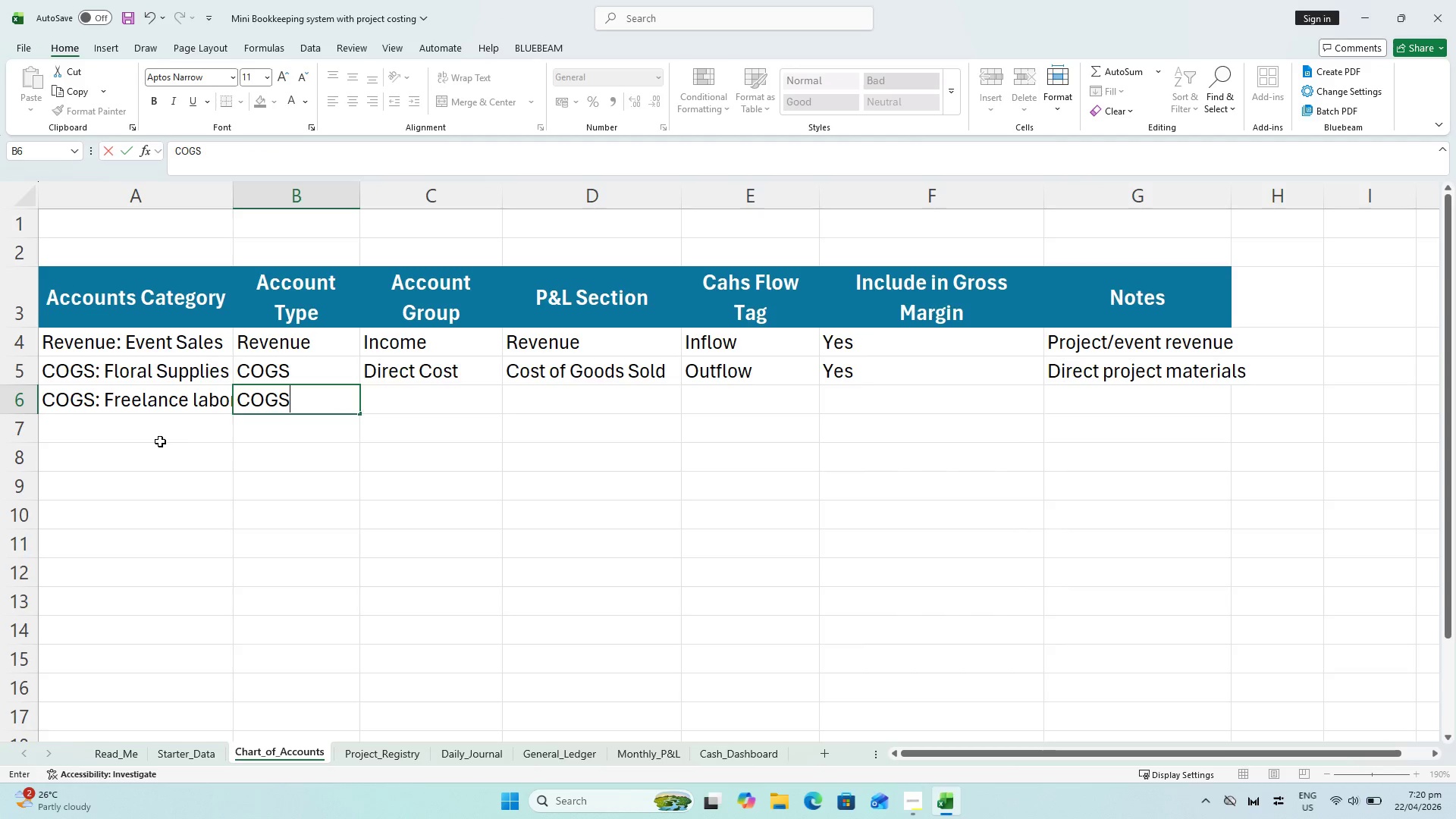 
key(ArrowRight)
 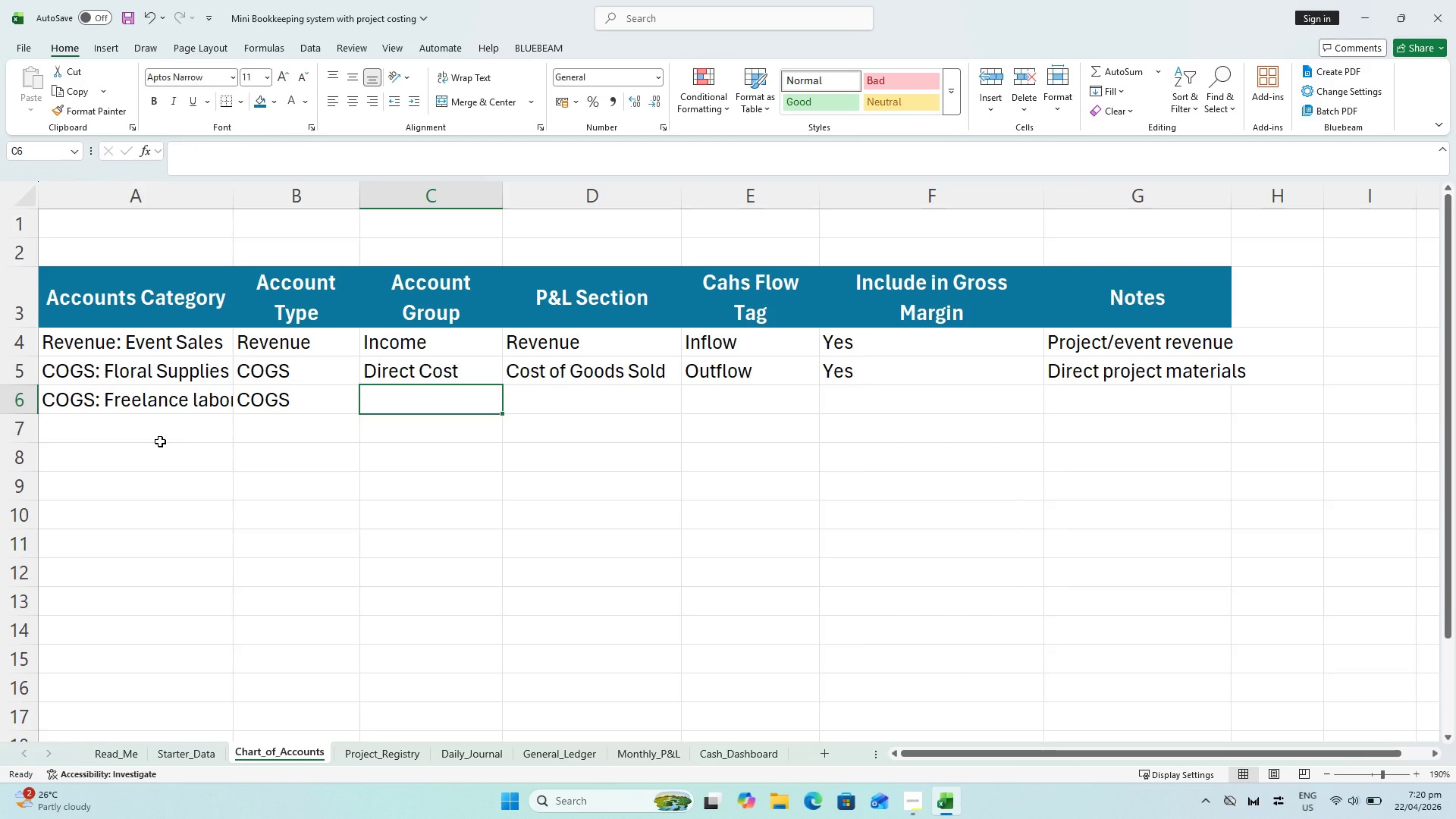 
type(Die)
key(Backspace)
type(rect Cost)
 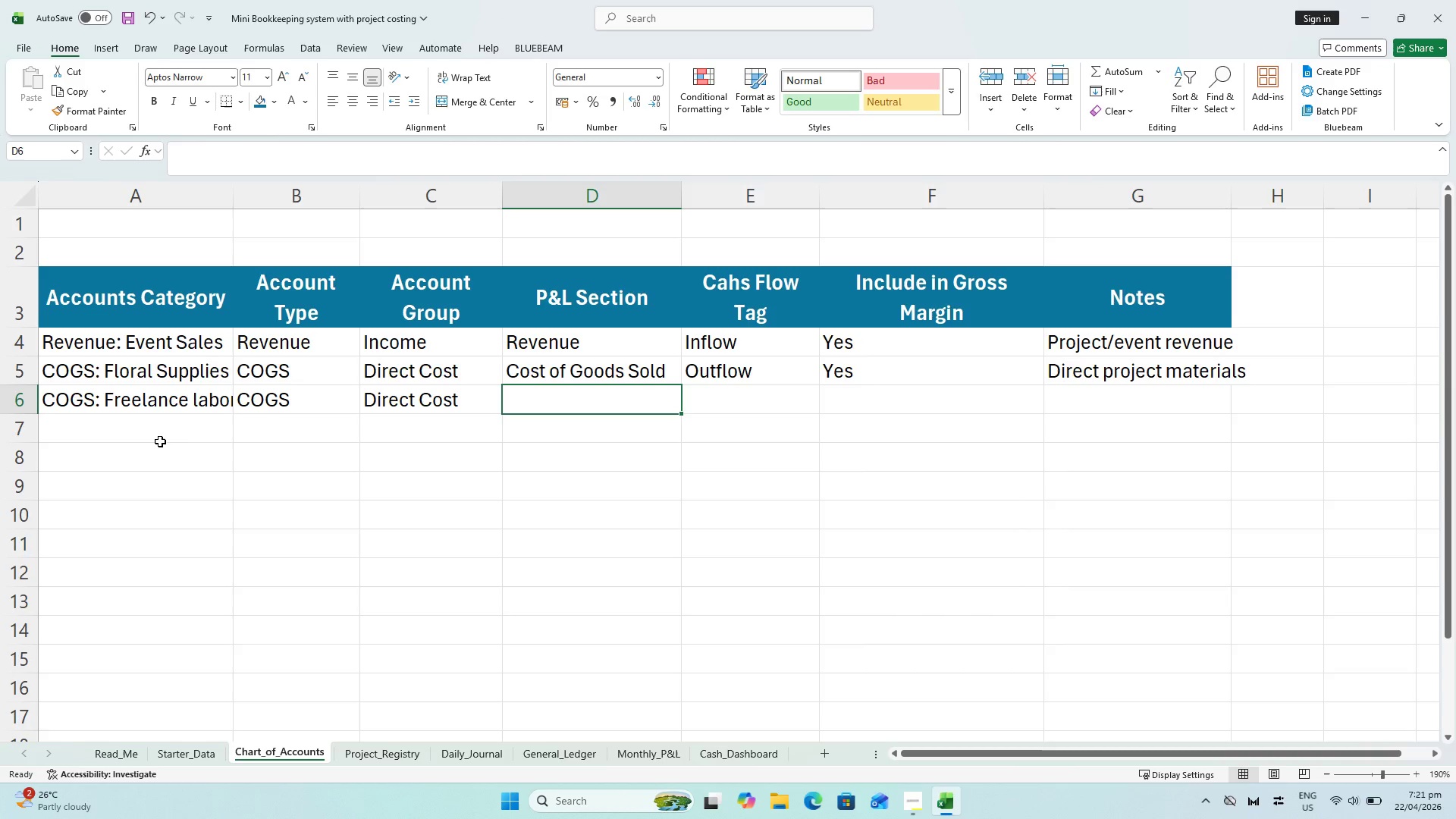 
 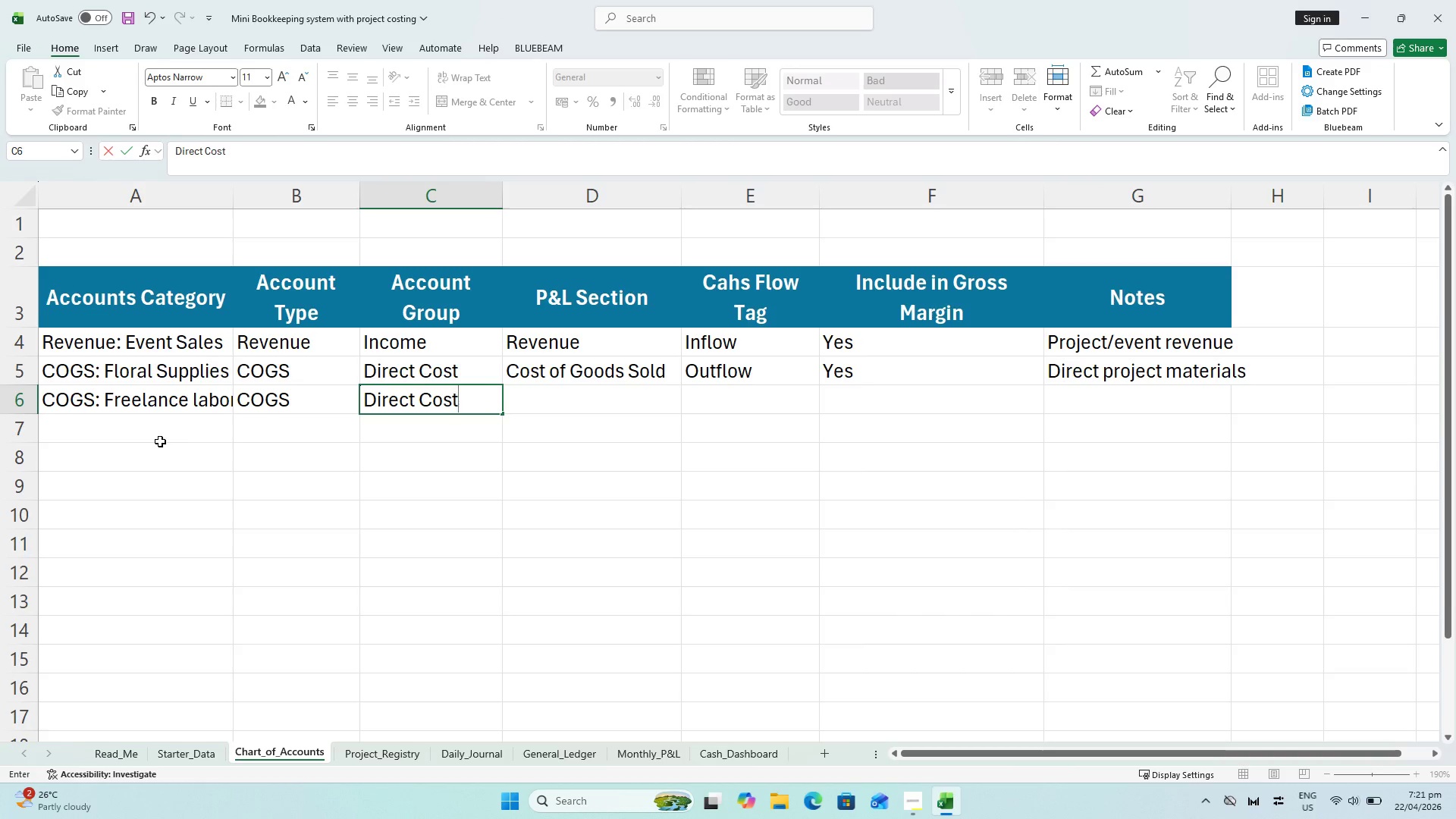 
key(ArrowRight)
 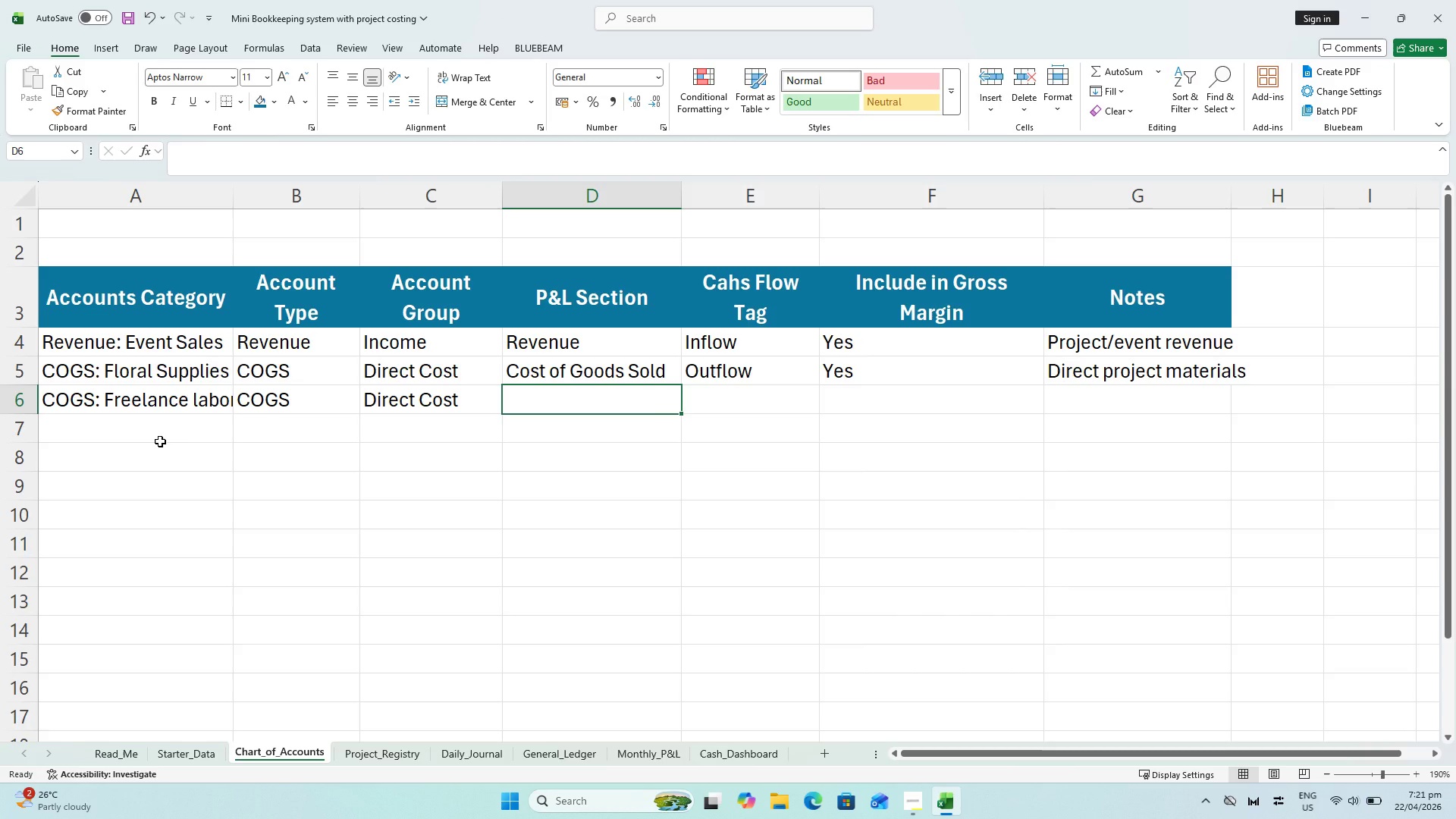 
type(Co)
 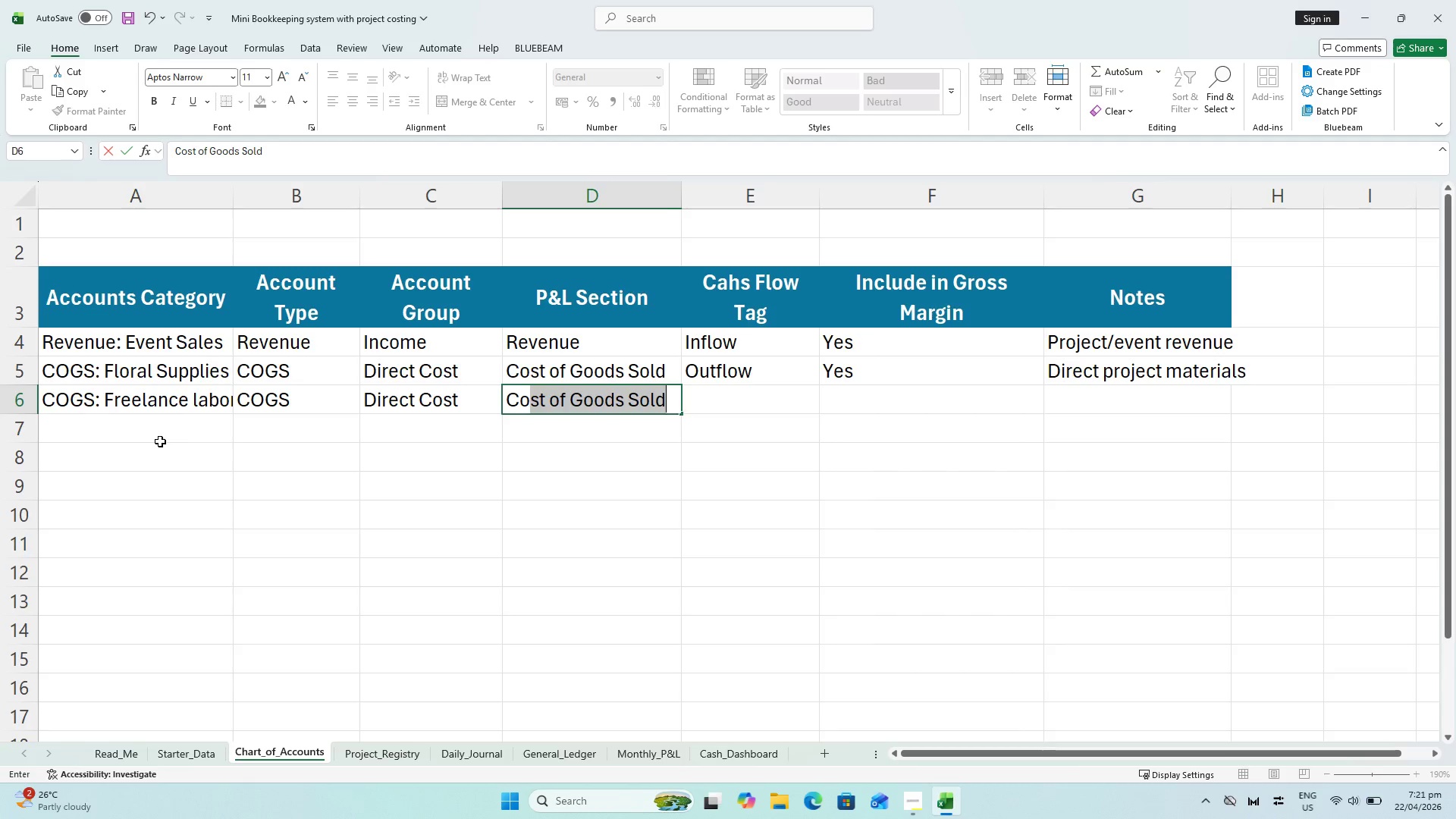 
key(ArrowRight)
 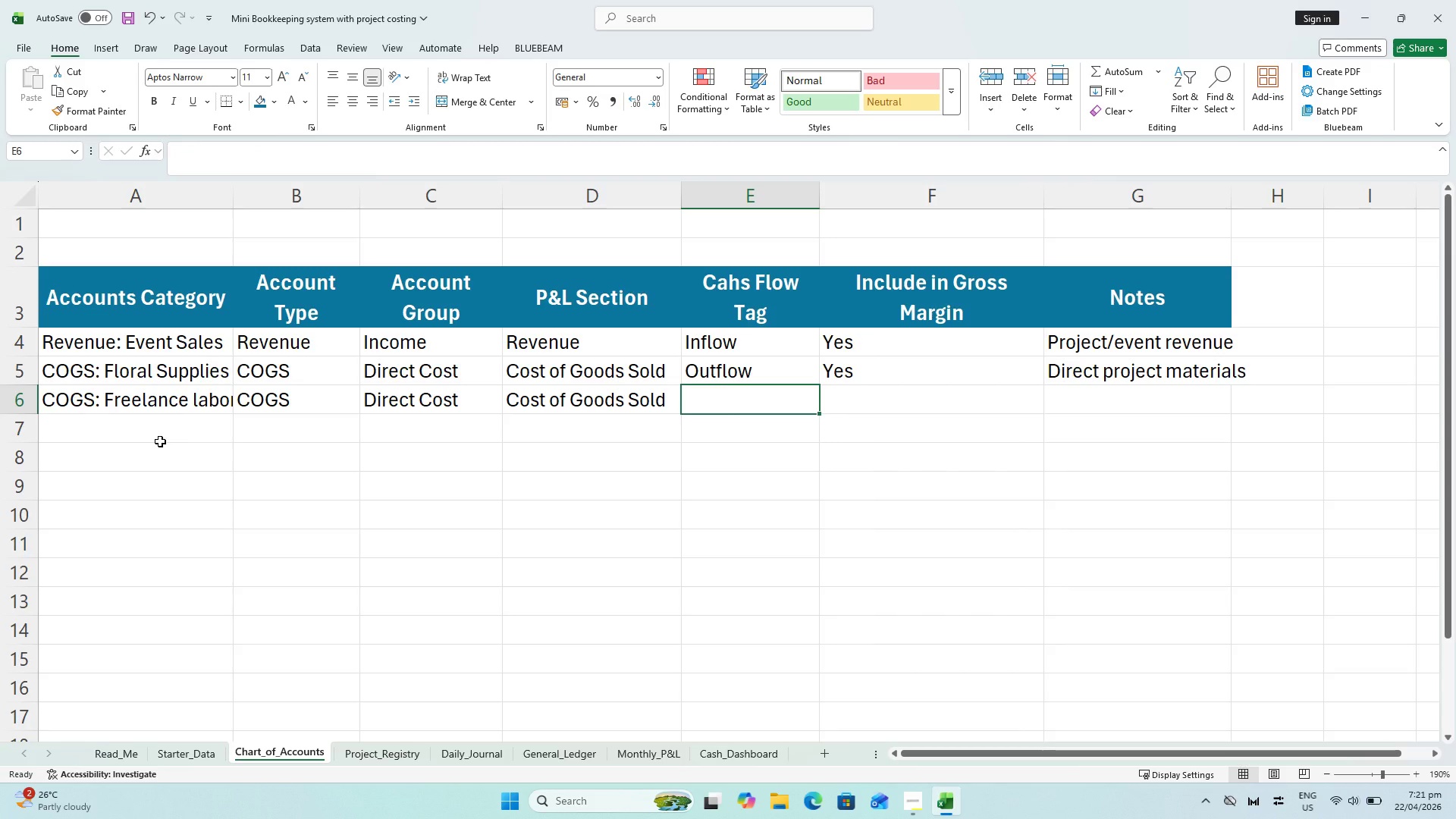 
key(Shift+ShiftLeft)
 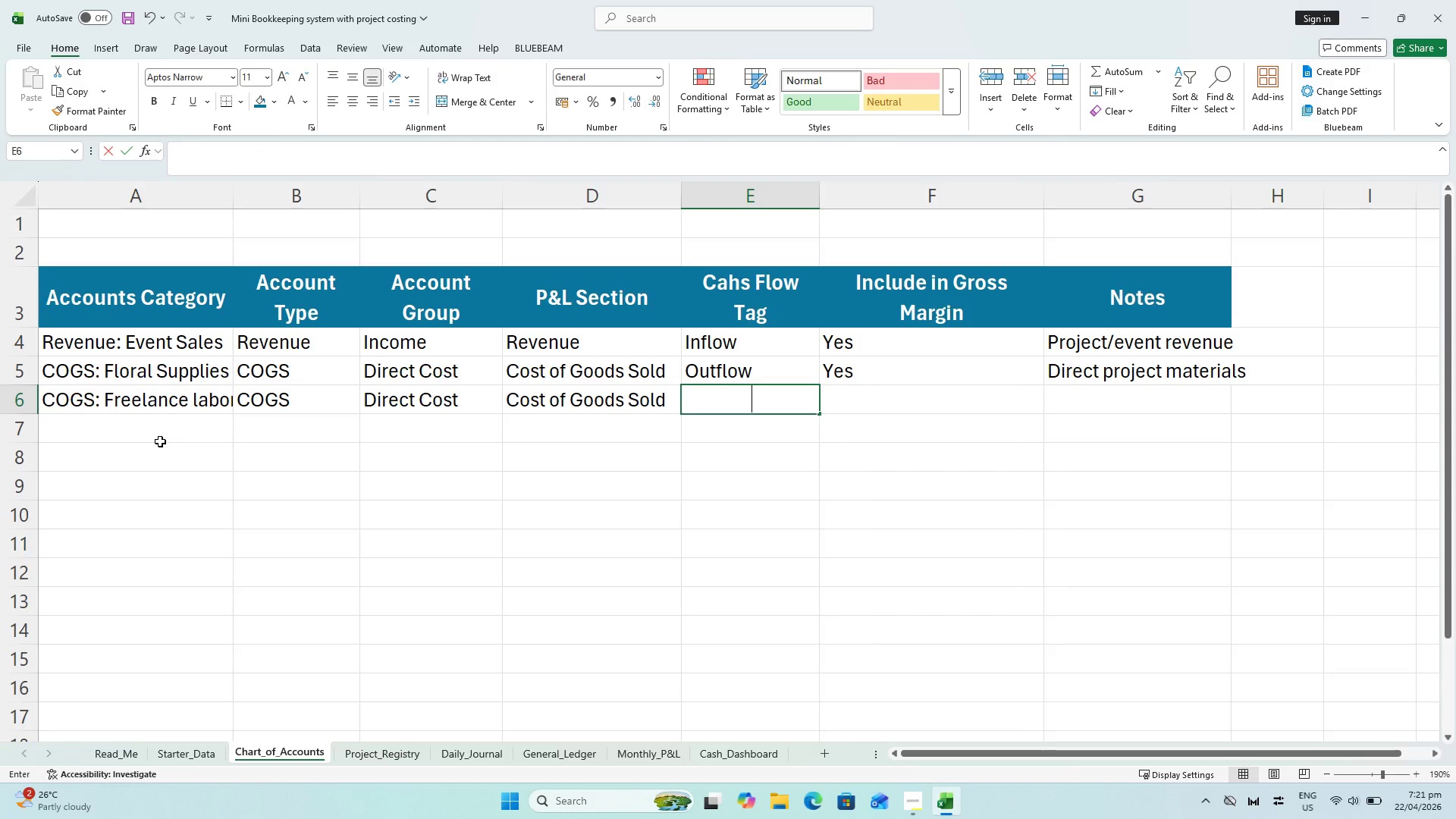 
key(Shift+O)
 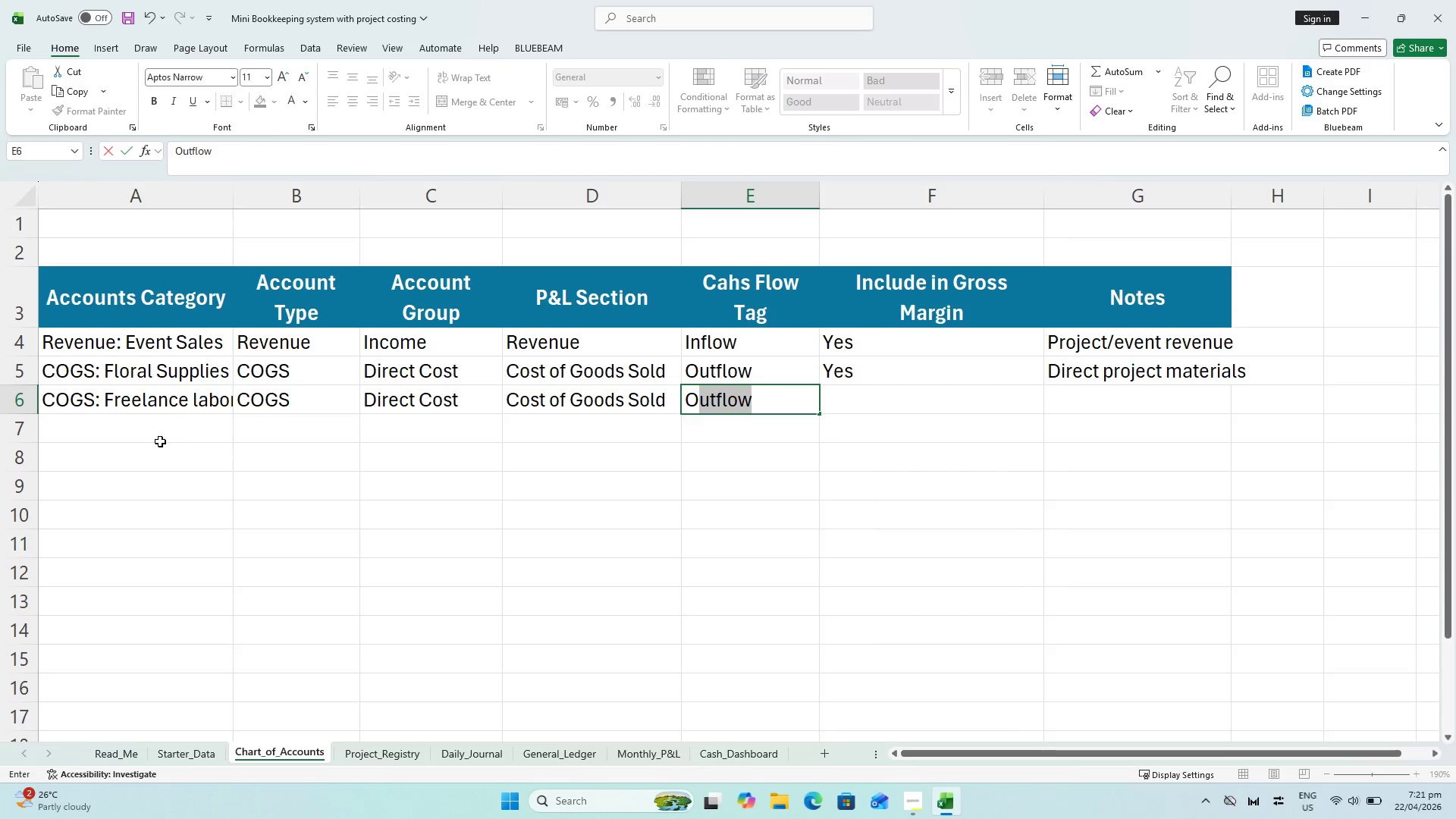 
key(ArrowRight)
 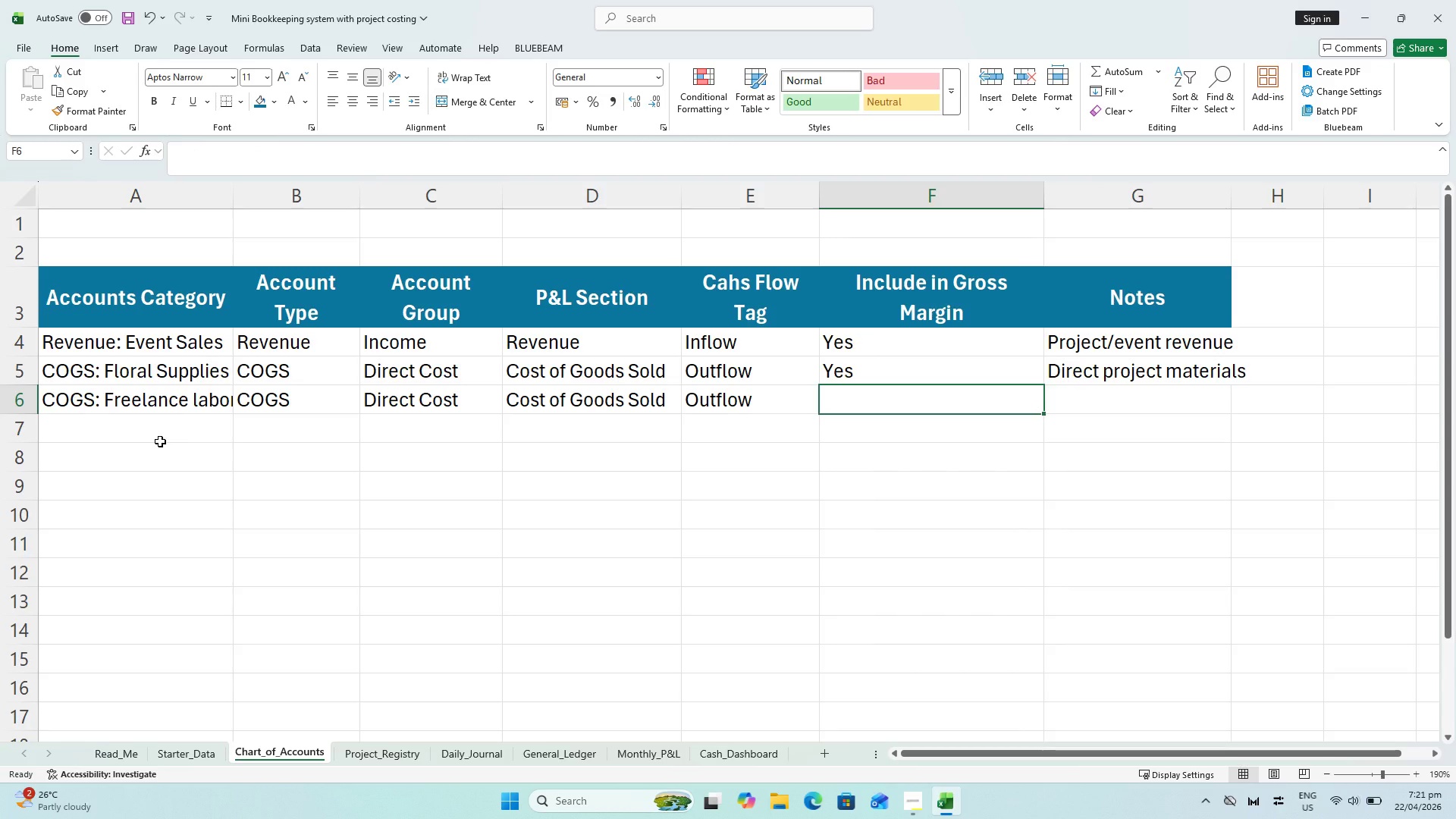 
hold_key(key=ShiftLeft, duration=0.52)
 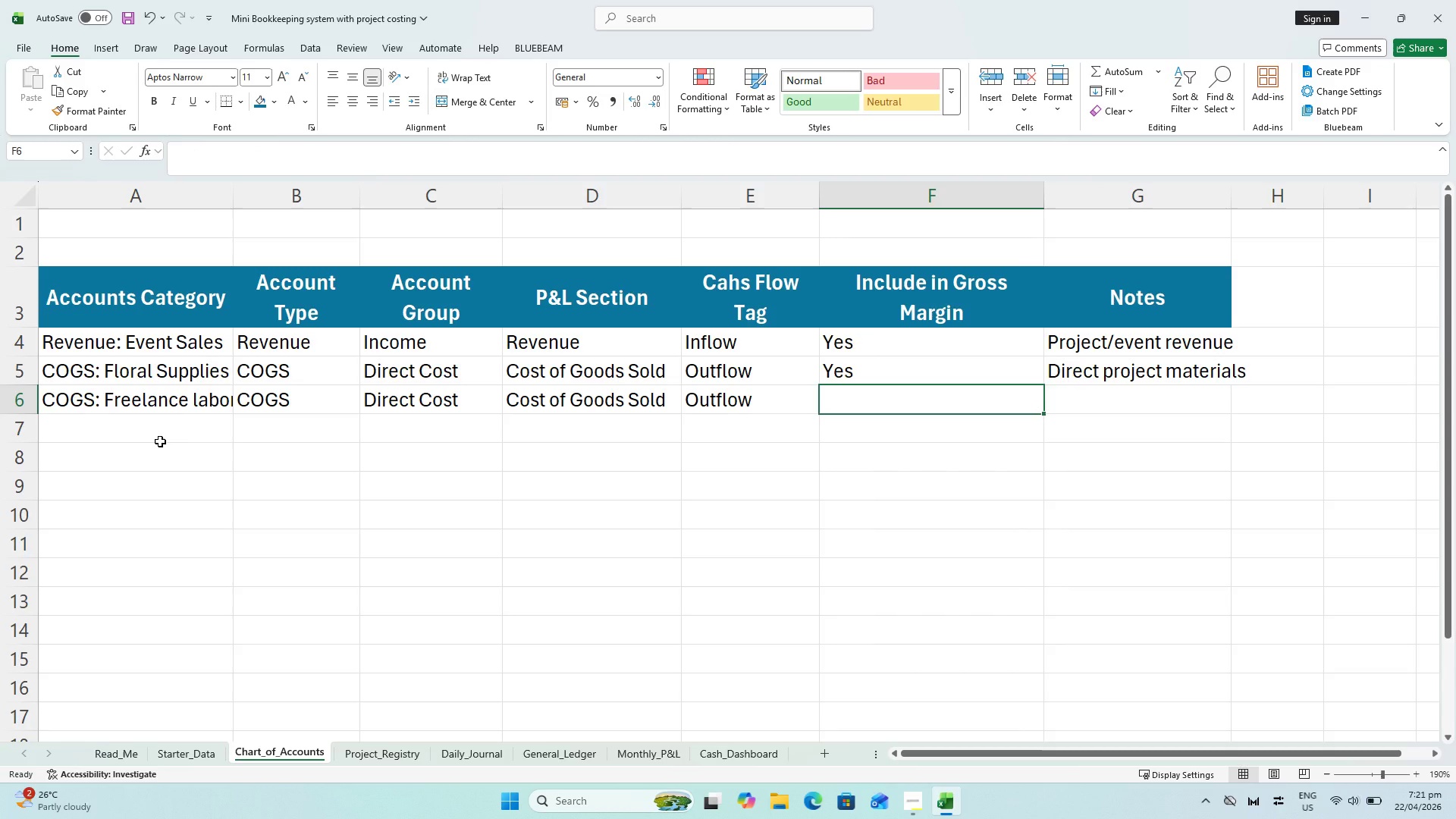 
key(Shift+ShiftLeft)
 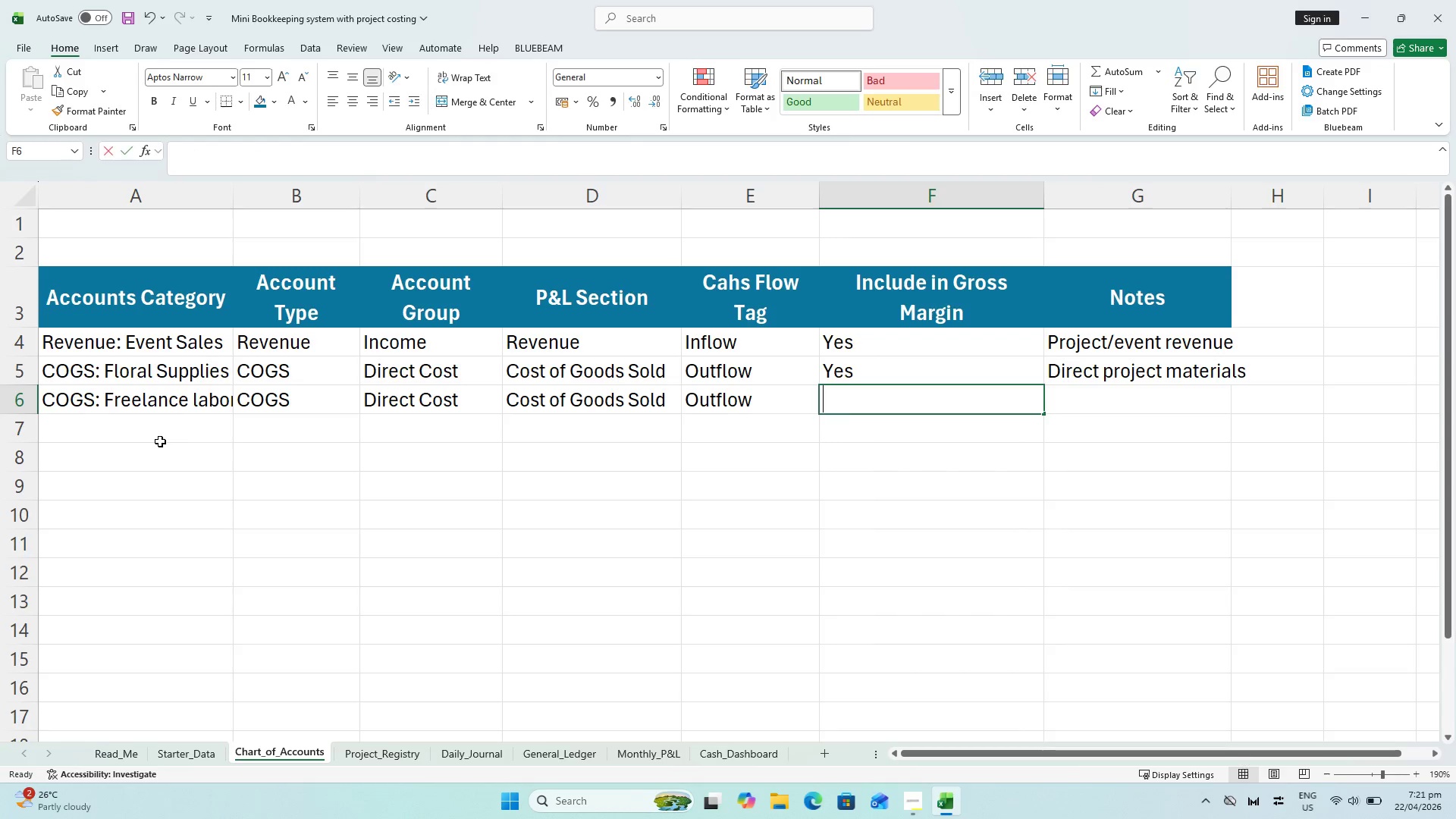 
key(Shift+Y)
 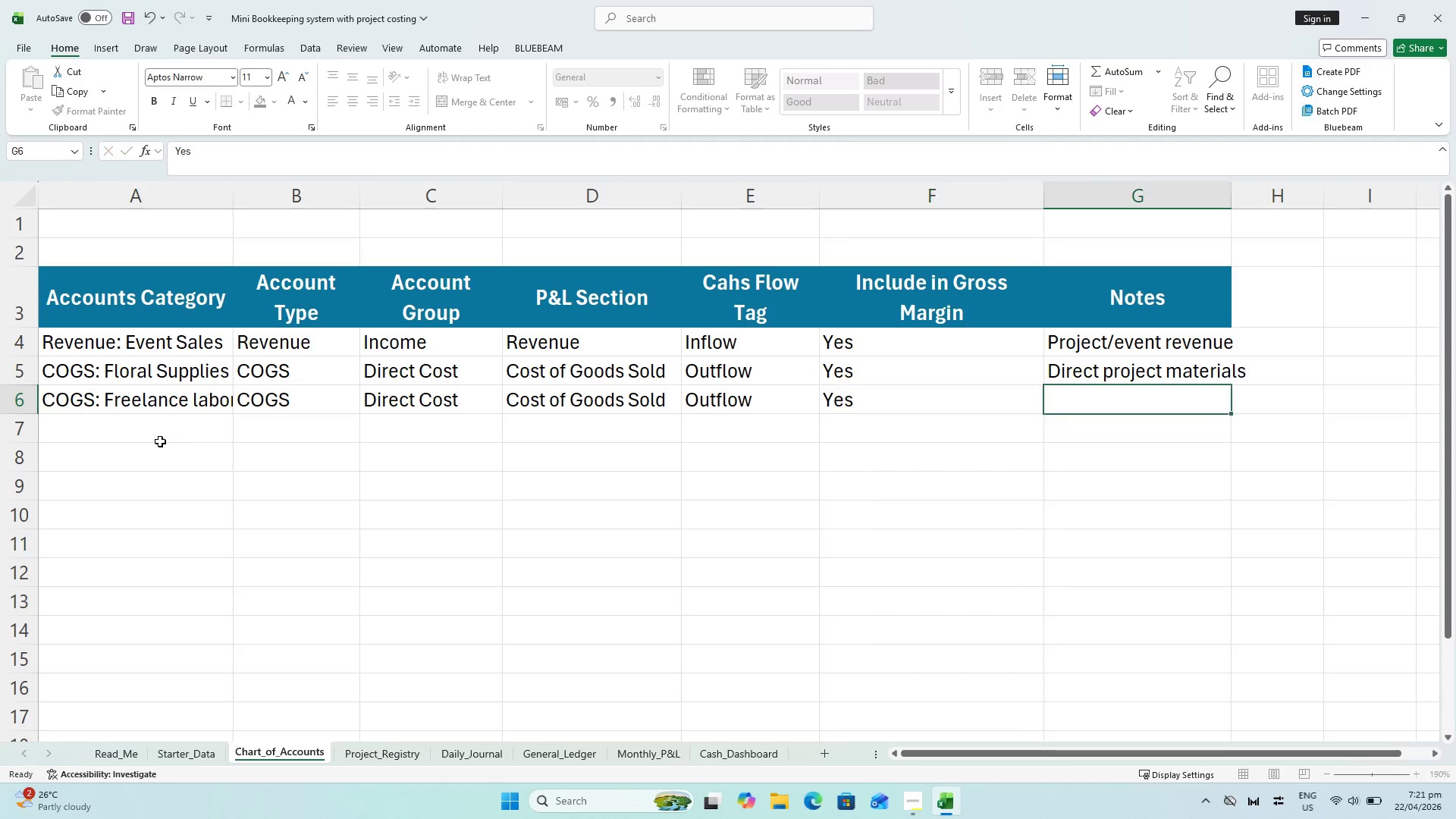 
key(ArrowRight)
 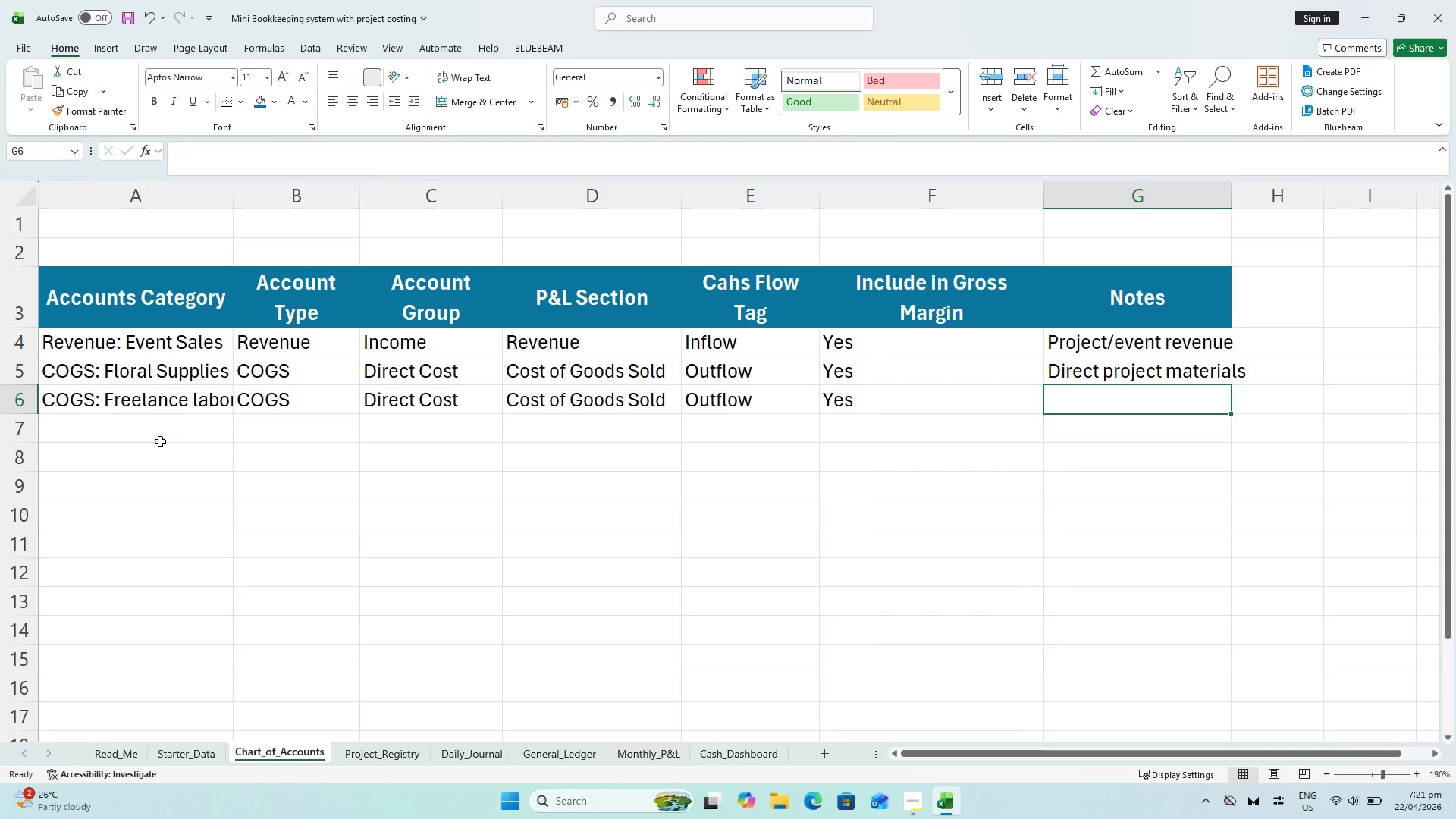 
type(Directr )
key(Backspace)
key(Backspace)
type( labor)
 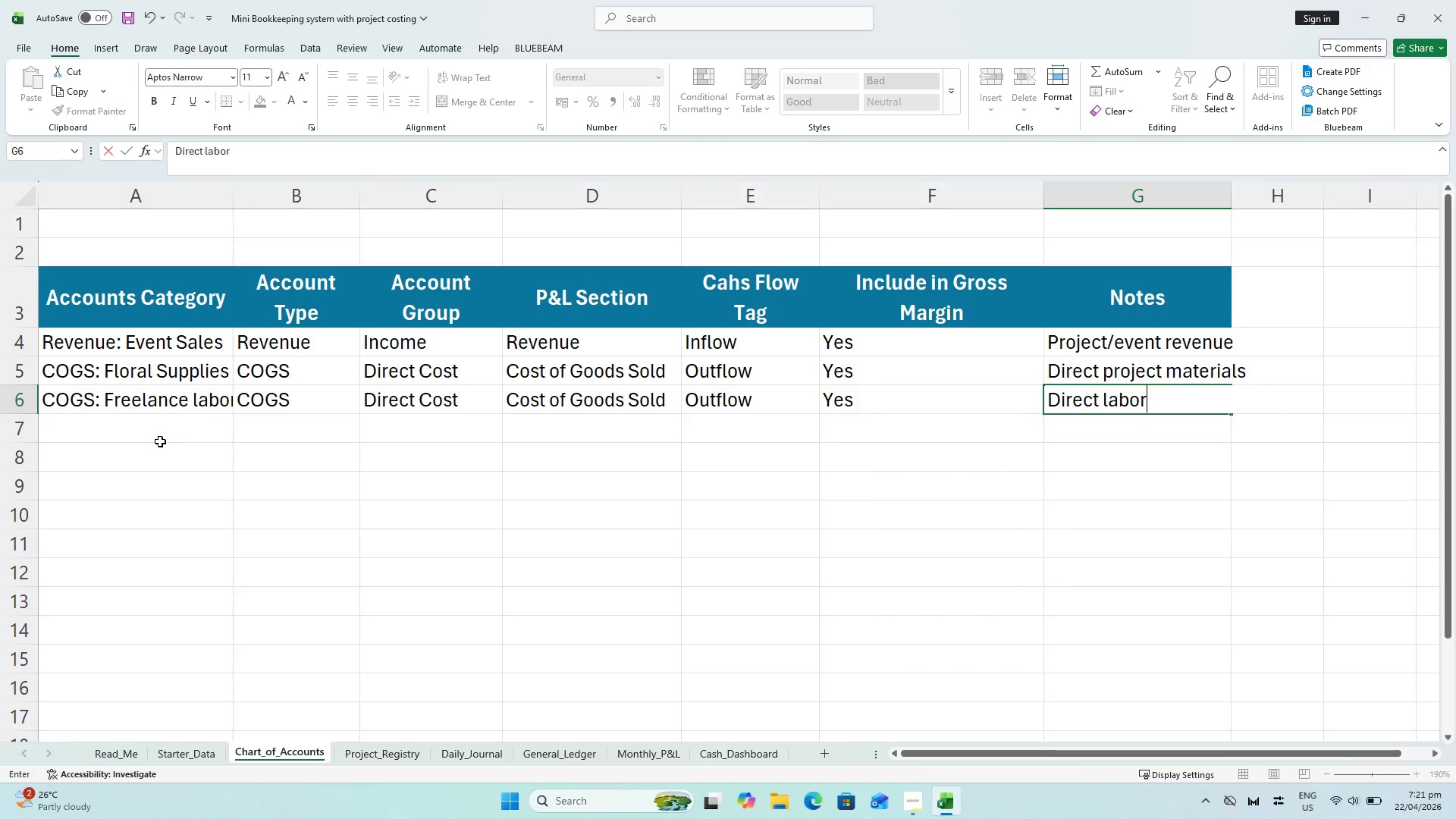 
key(Enter)
 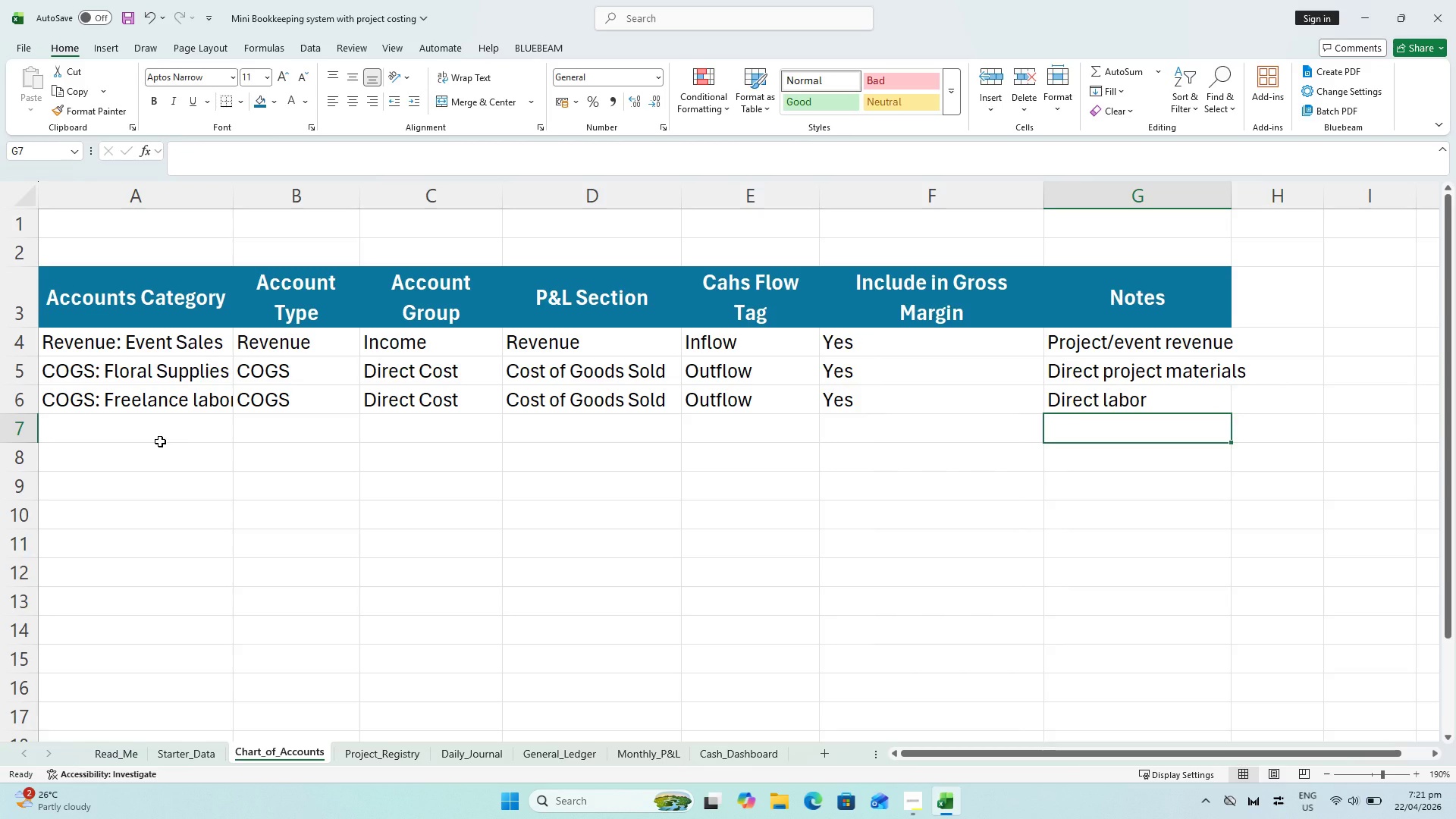 
key(Control+ArrowLeft)
 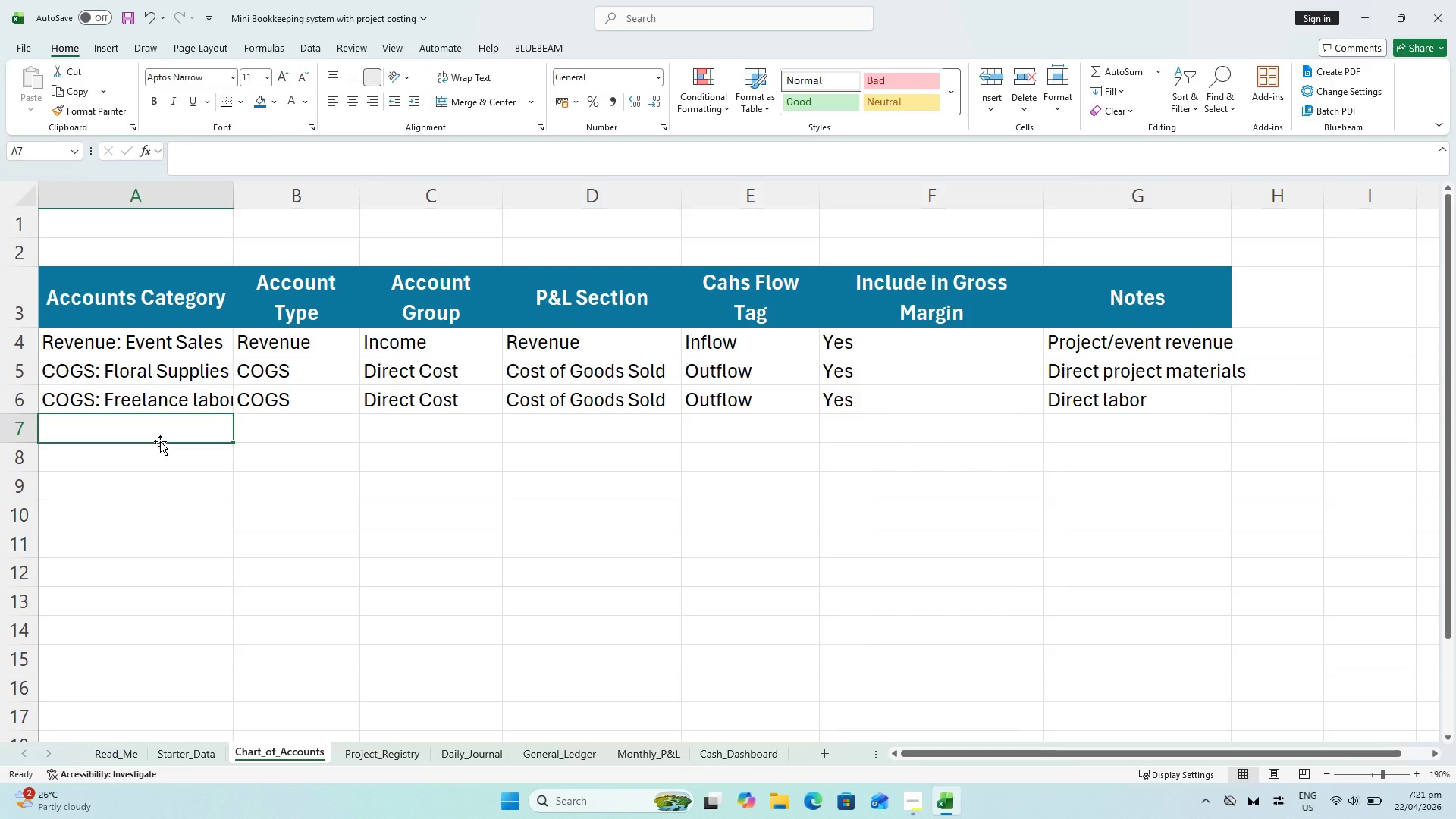 
type(COGS: Hardgoods & Decor)
 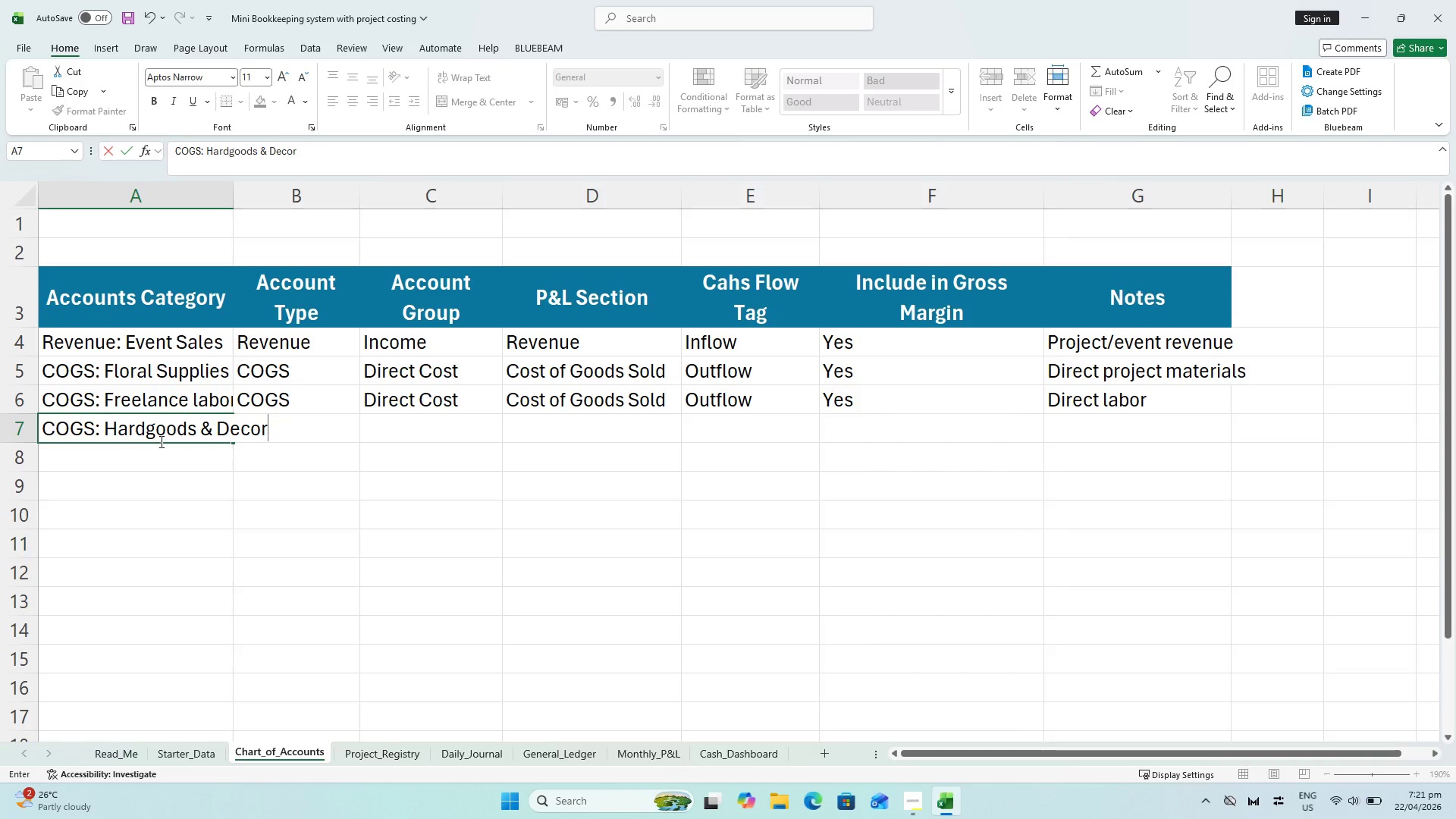 
key(ArrowRight)
 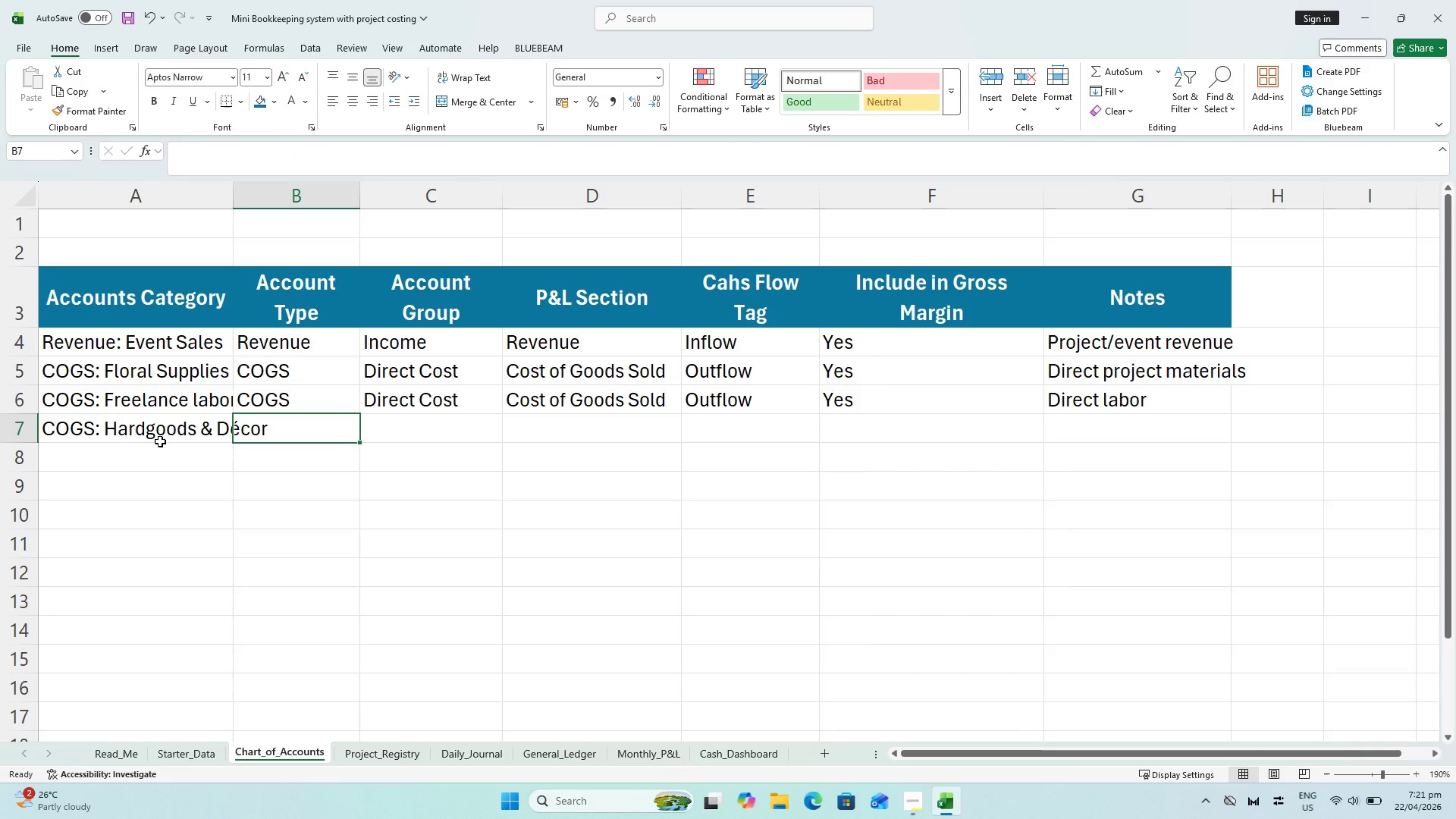 
key(ArrowLeft)
 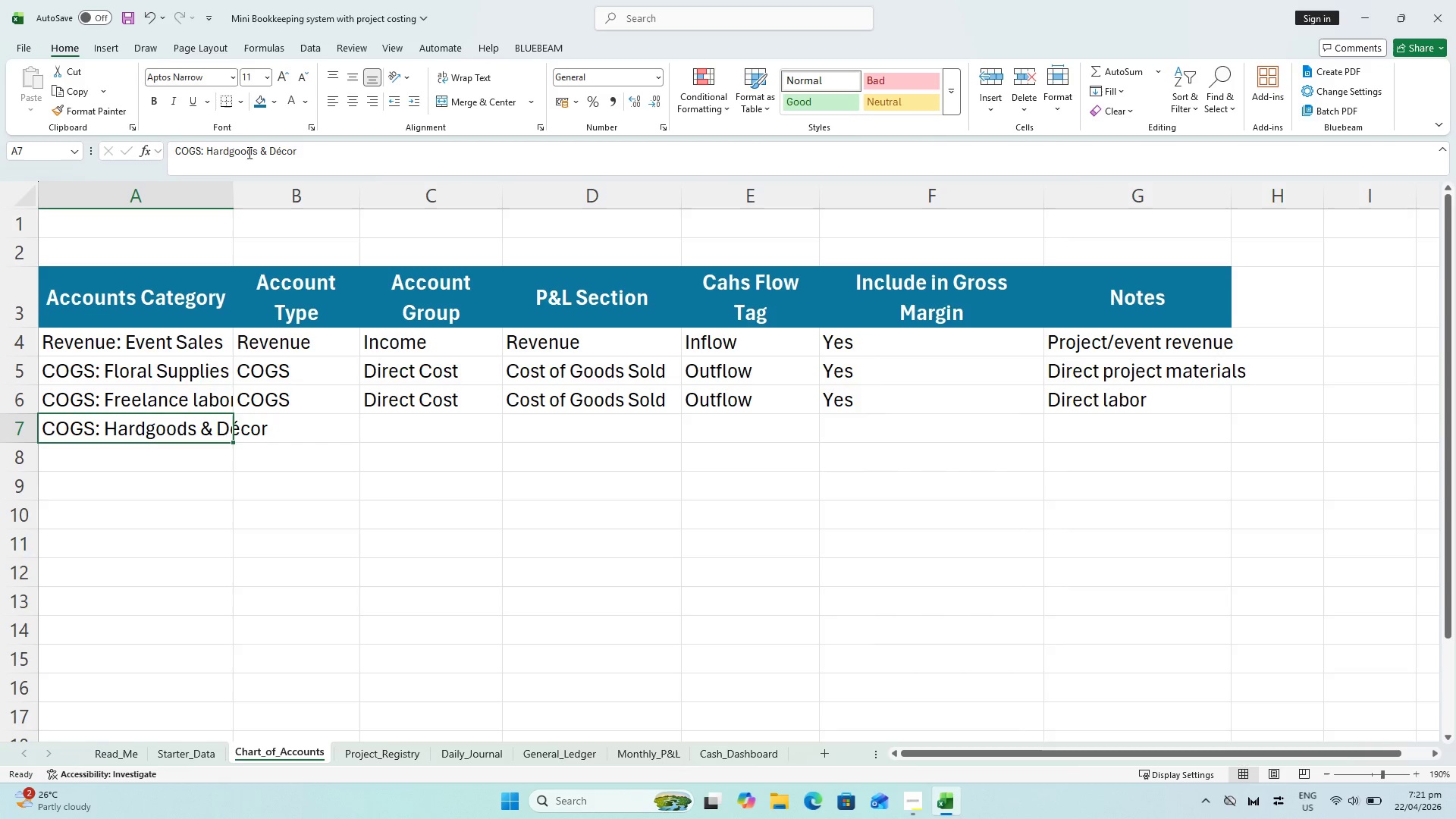 
left_click([278, 160])
 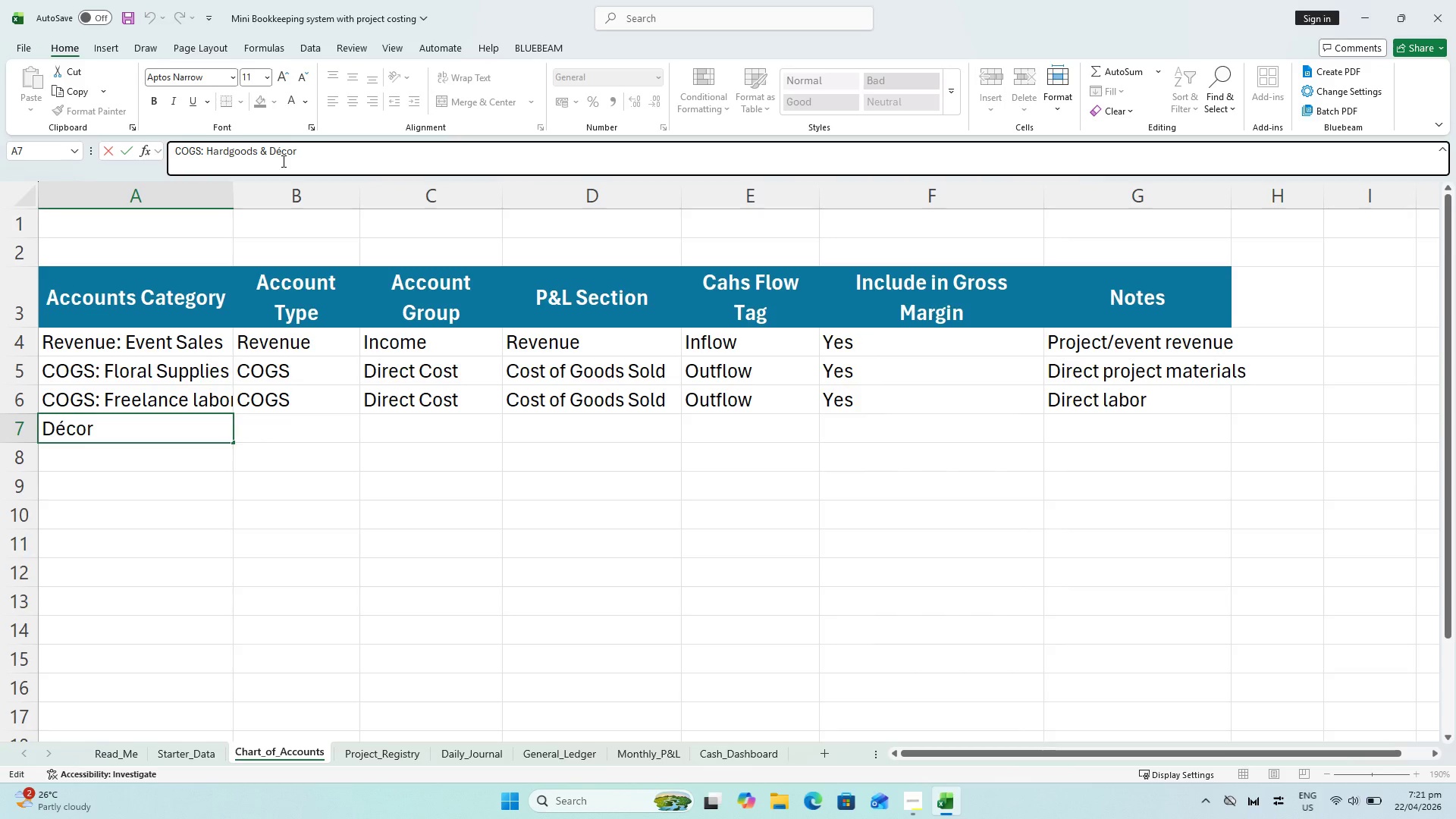 
key(ArrowRight)
 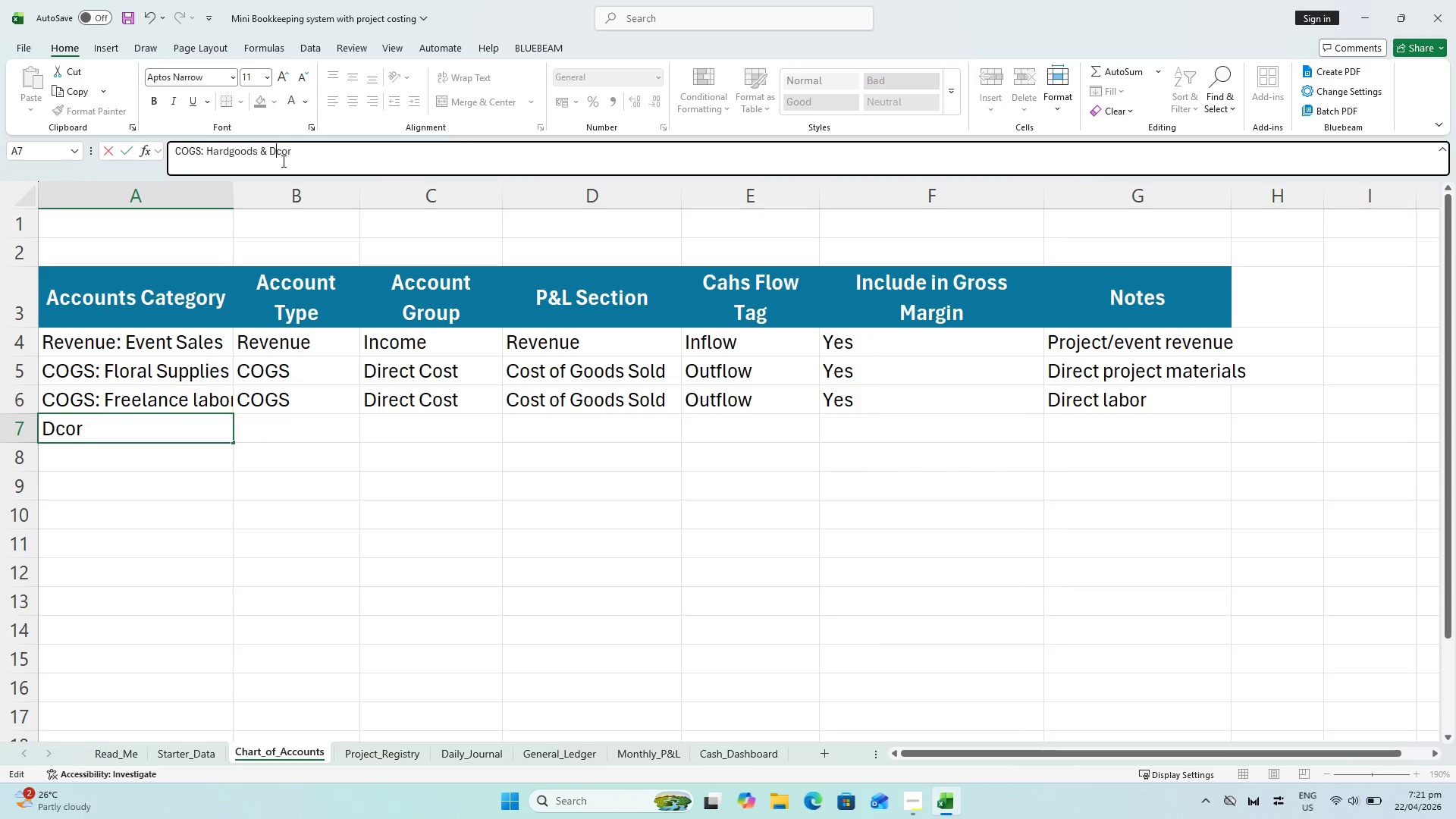 
key(Backspace)
 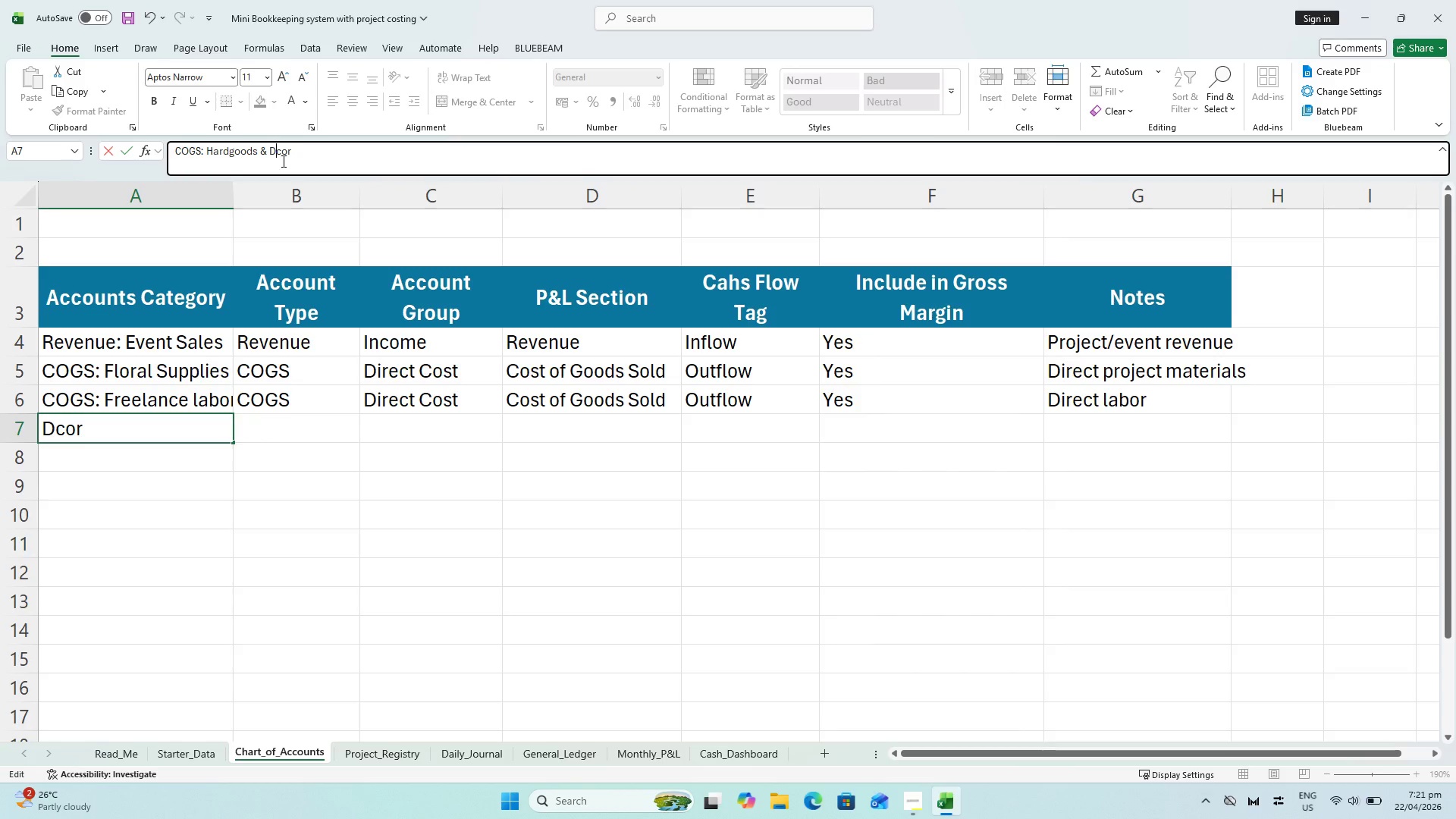 
key(Shift+ShiftLeft)
 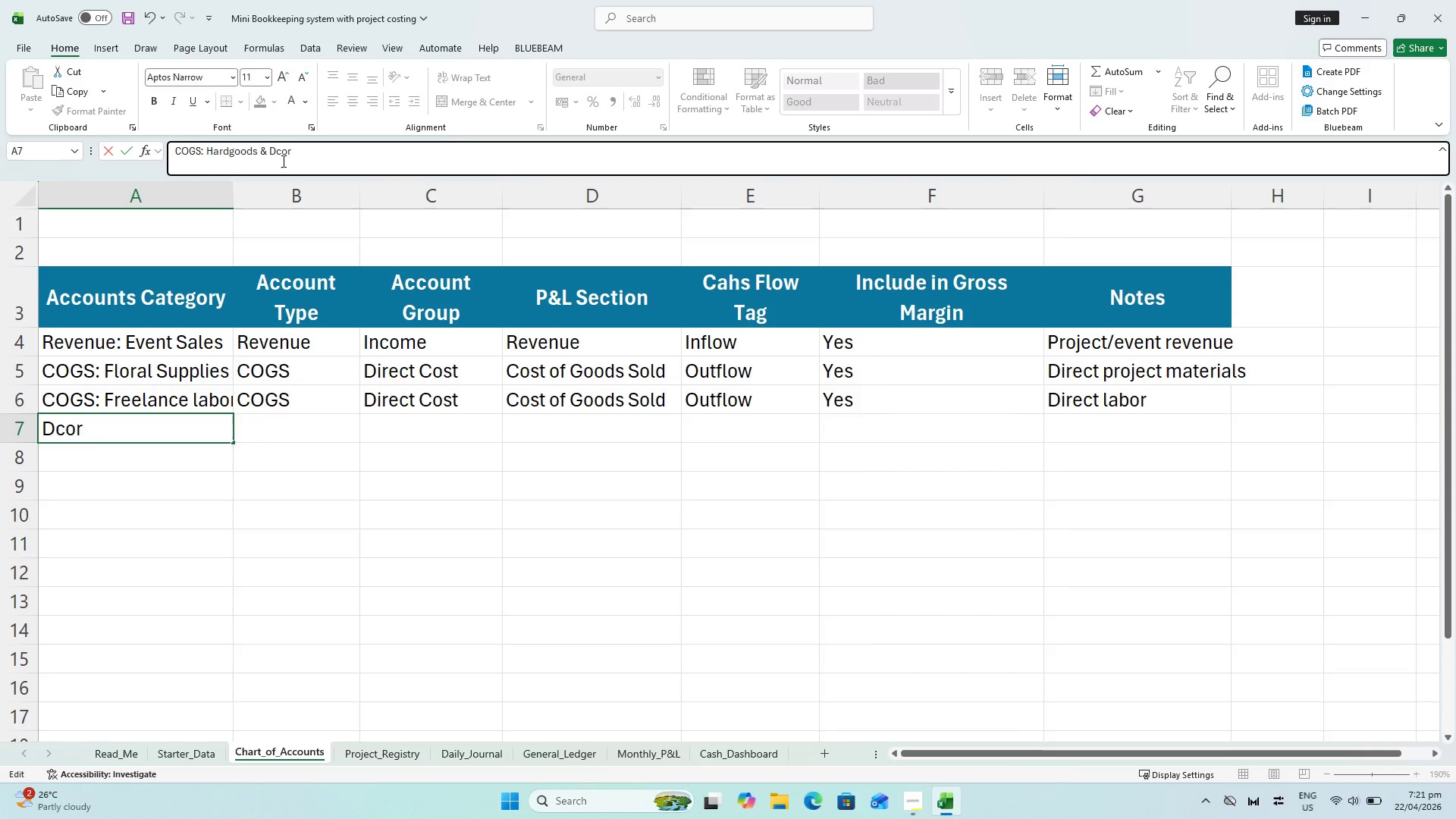 
key(E)
 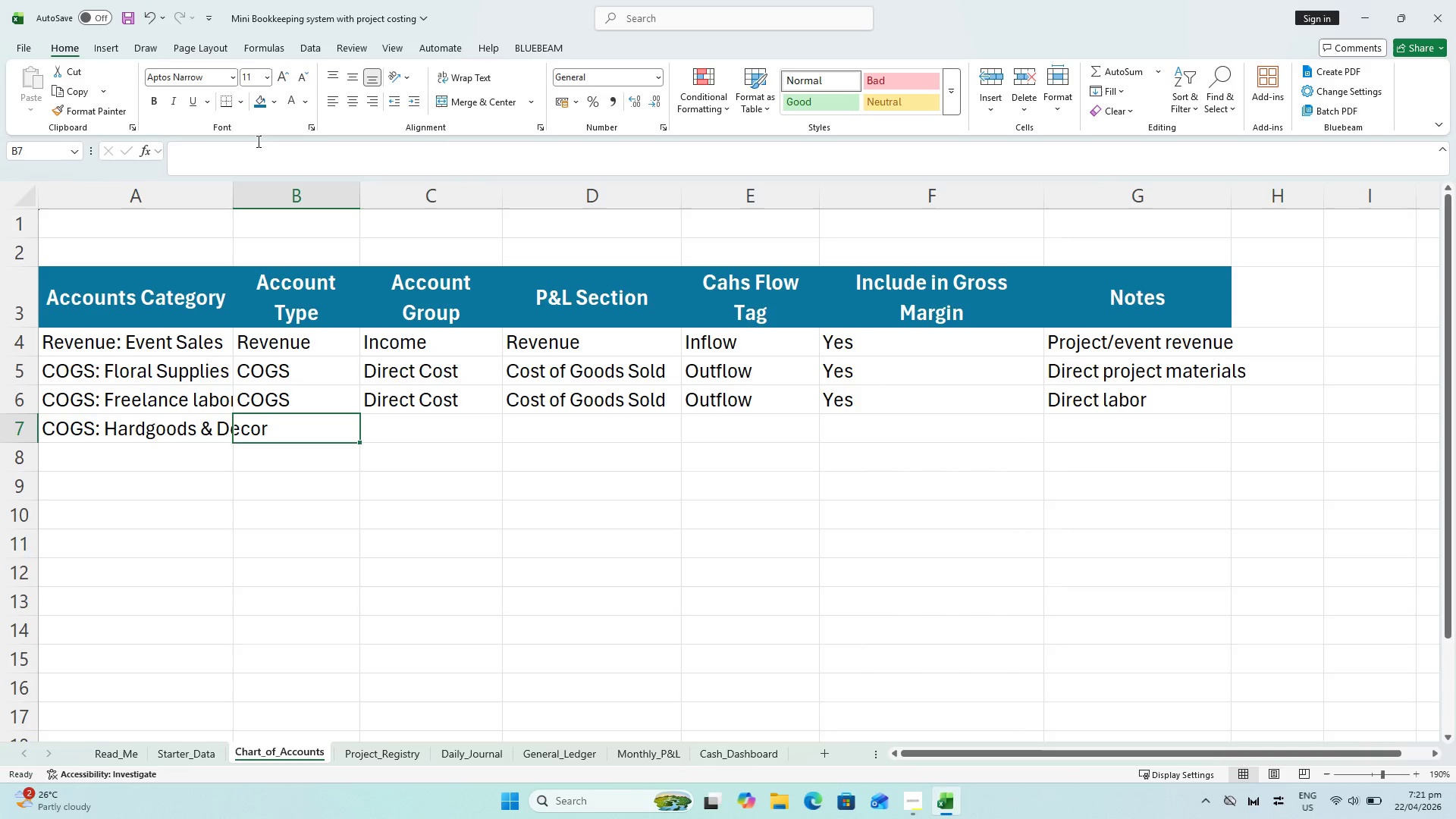 
wait(6.38)
 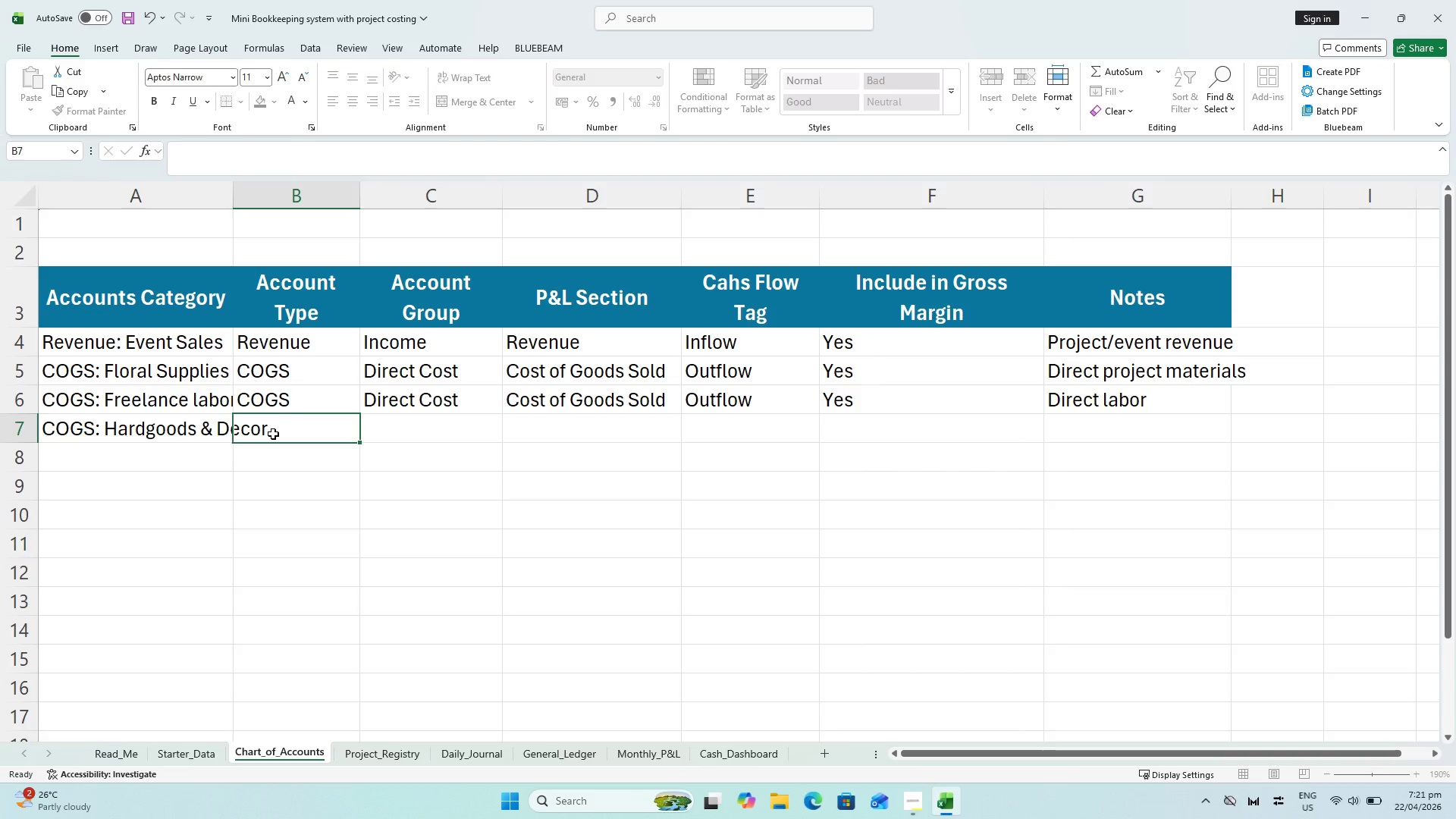 
key(Shift+C)
 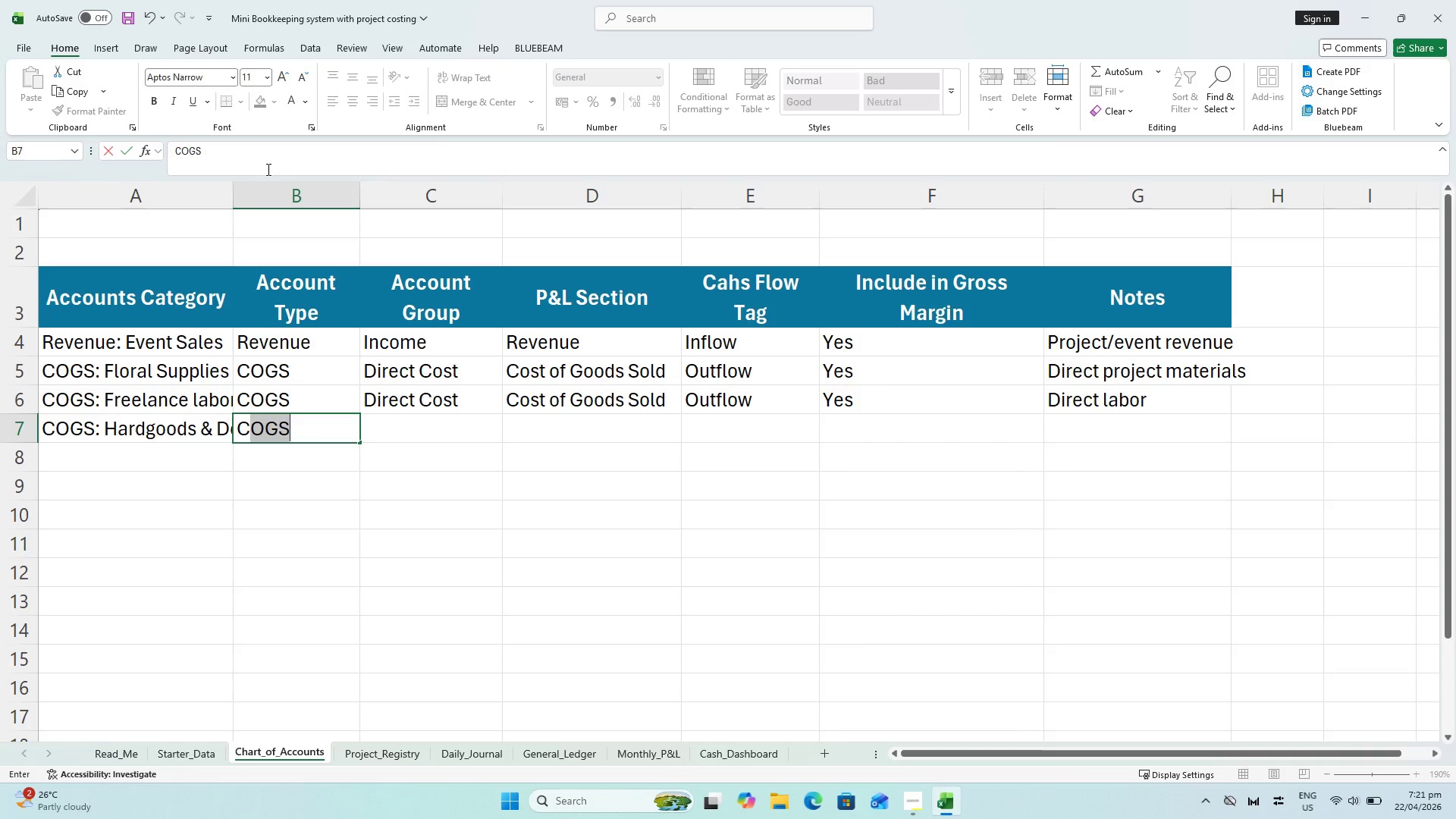 
key(ArrowRight)
 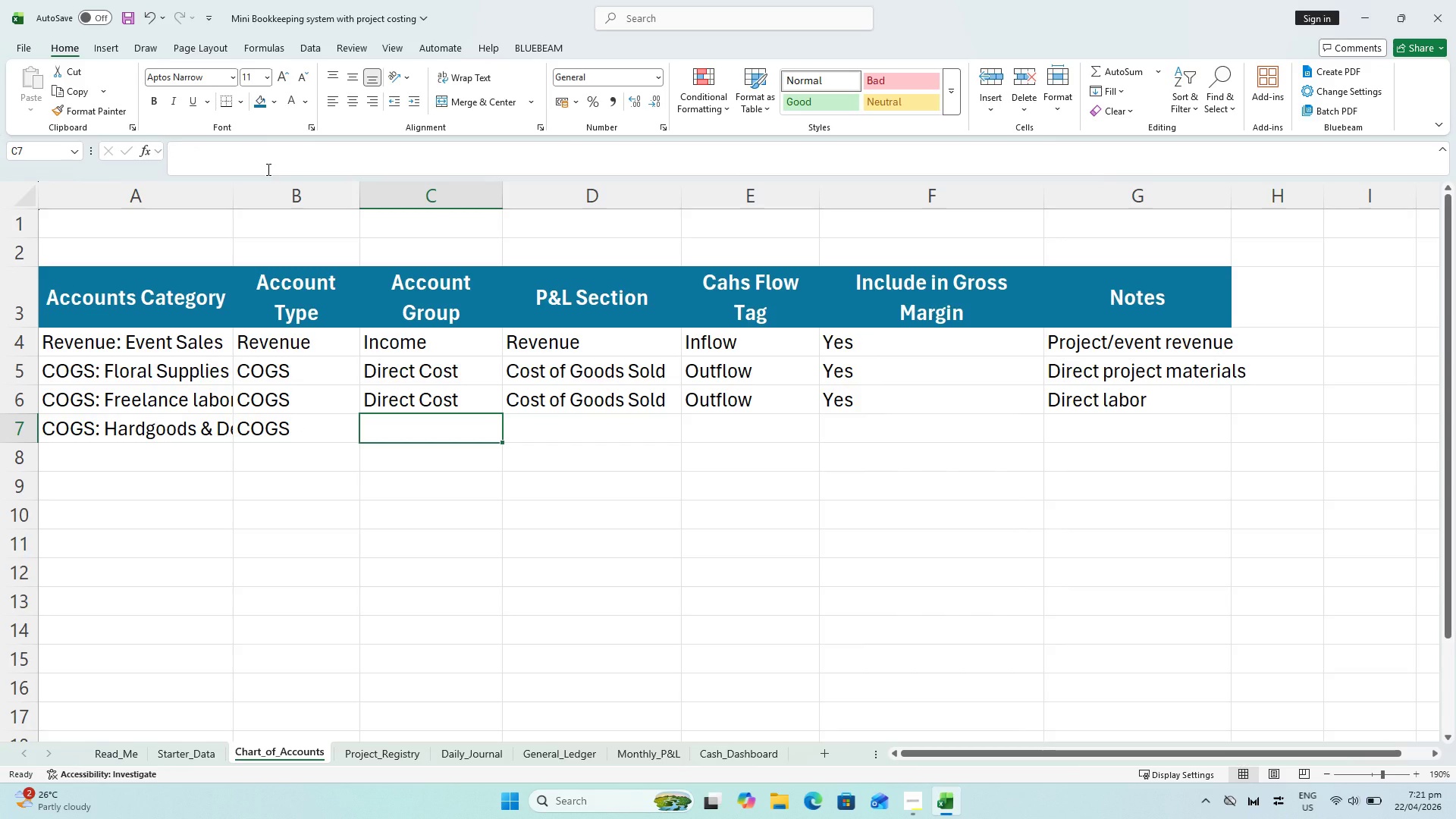 
type(Direc)
 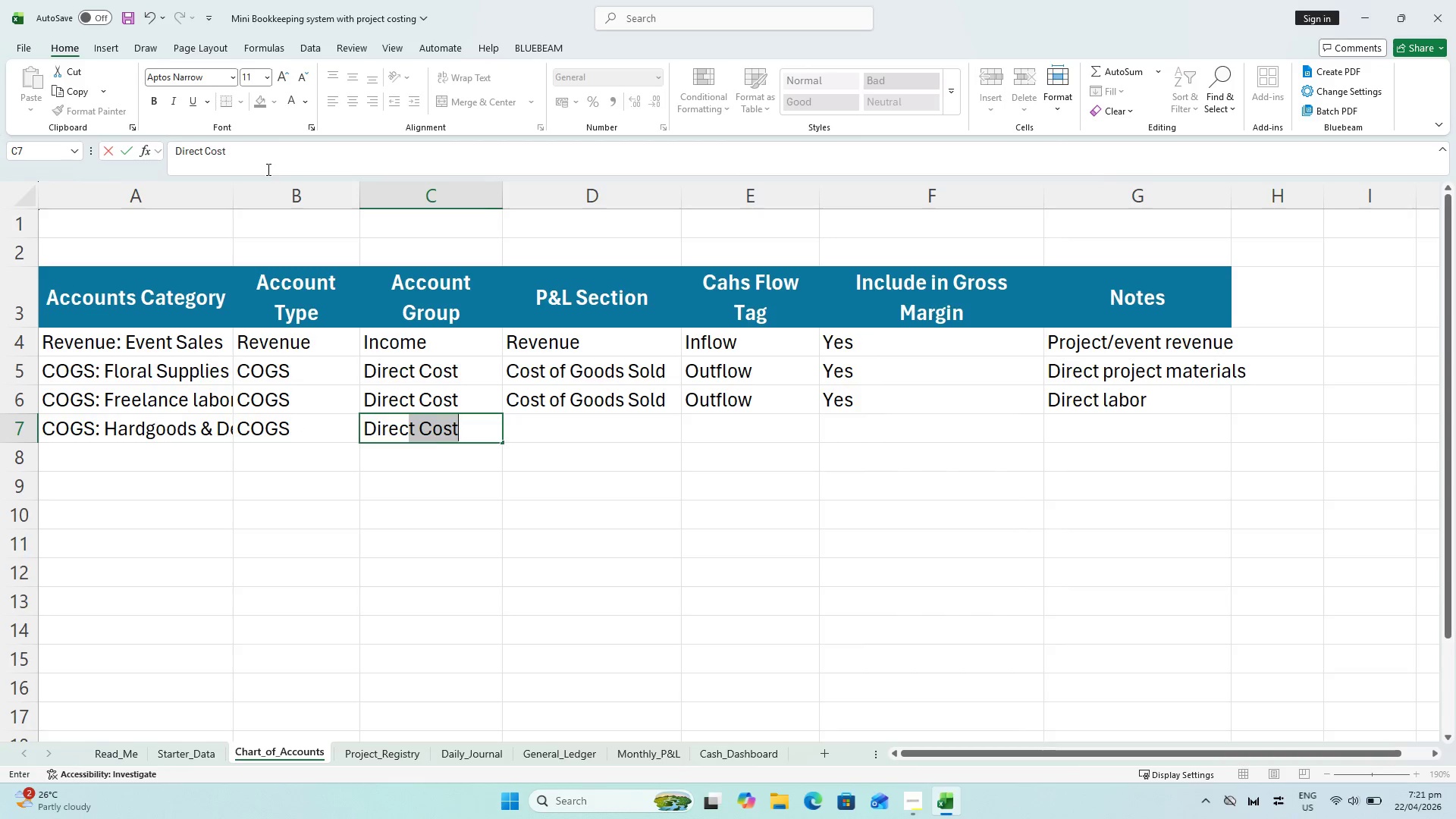 
key(ArrowRight)
 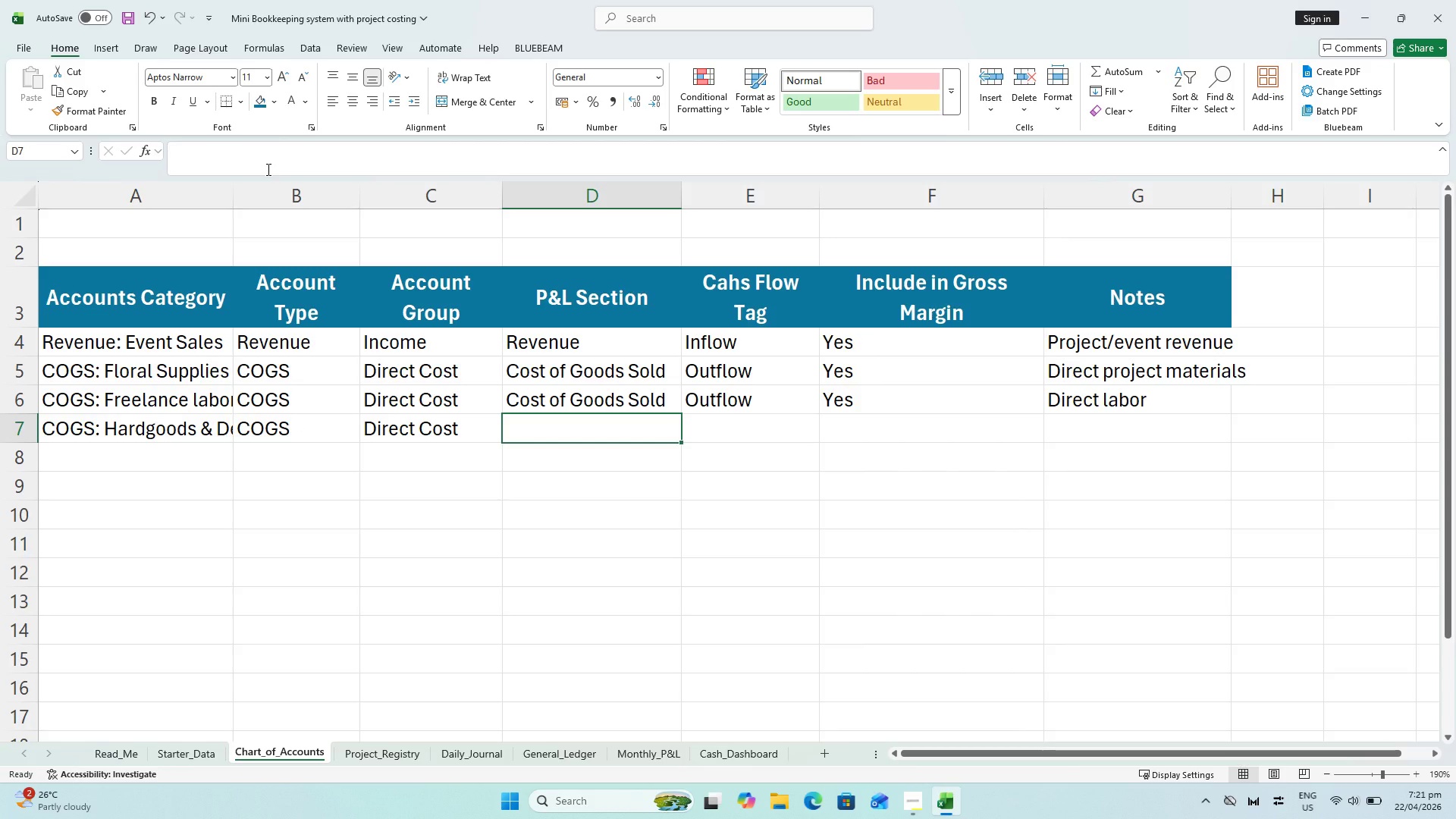 
key(Shift+ShiftLeft)
 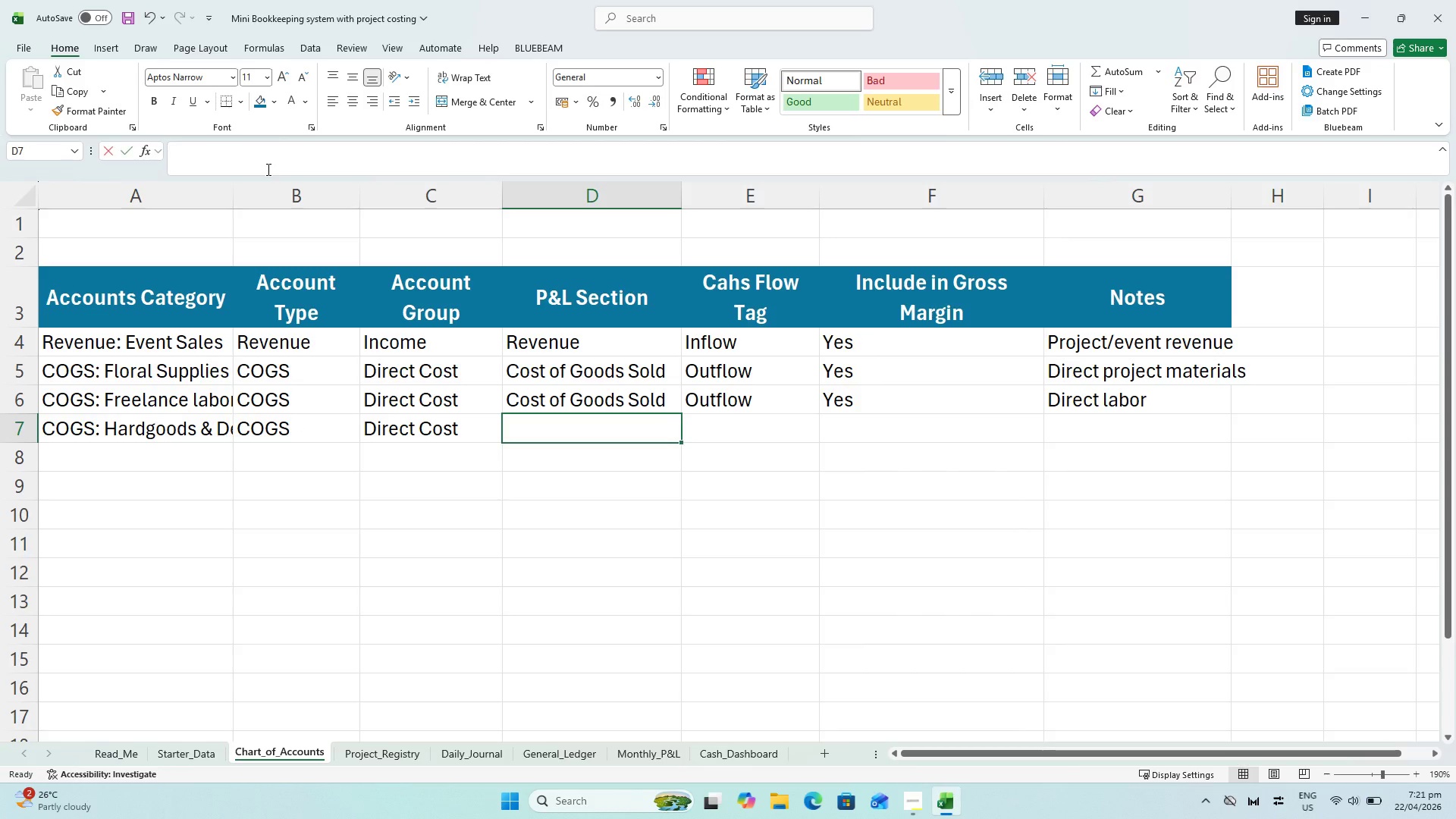 
key(Shift+C)
 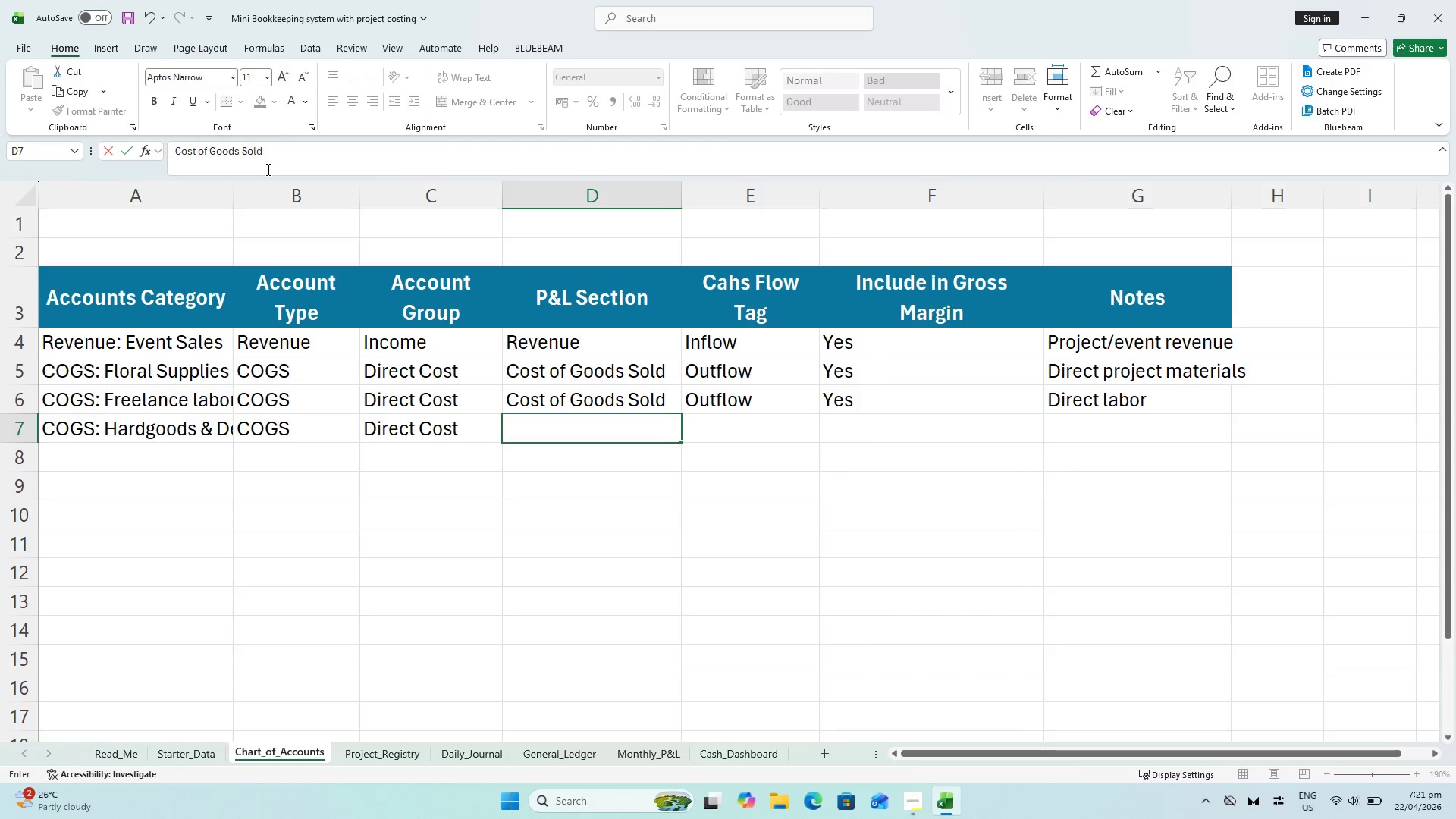 
key(ArrowRight)
 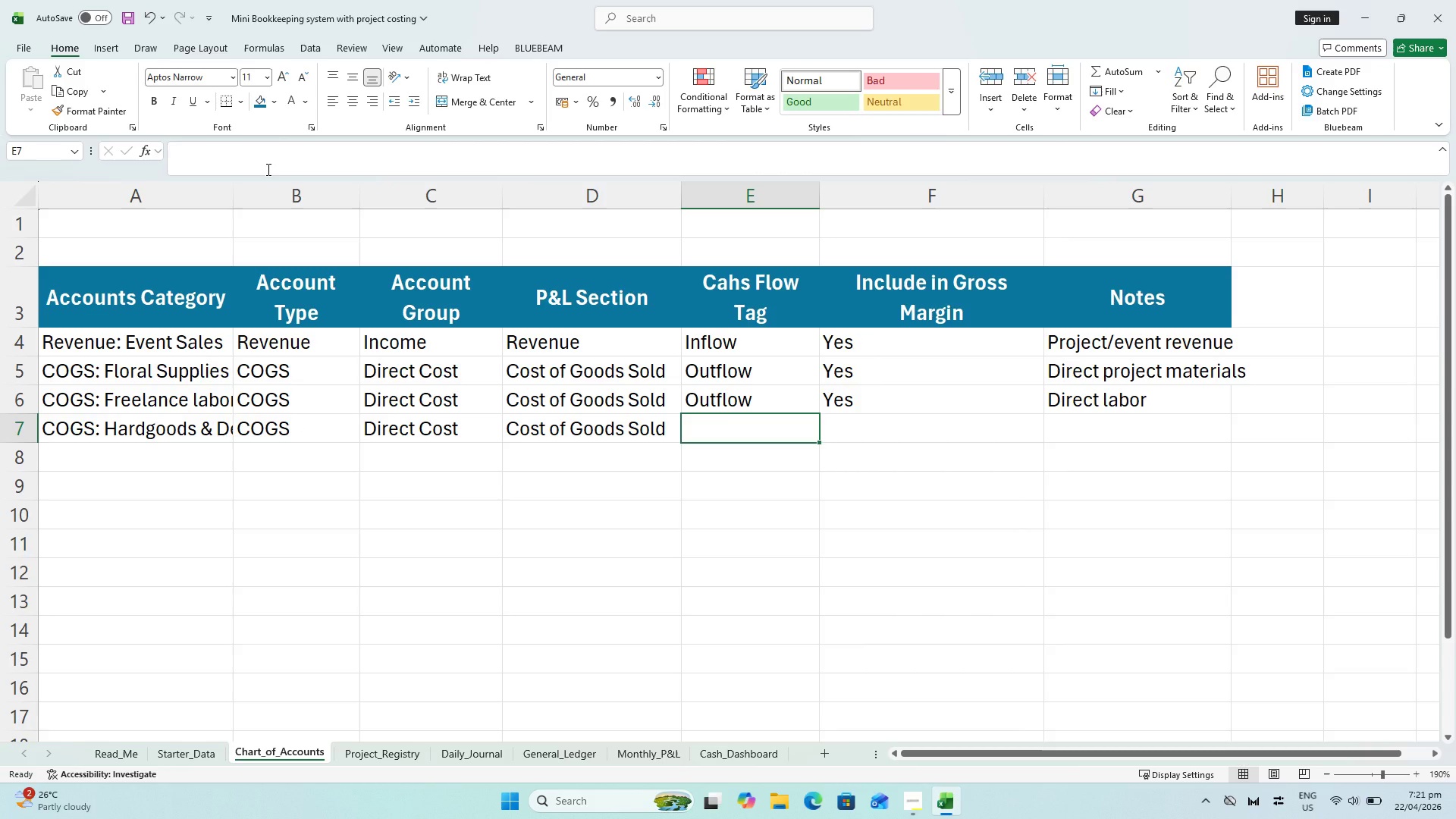 
key(Shift+O)
 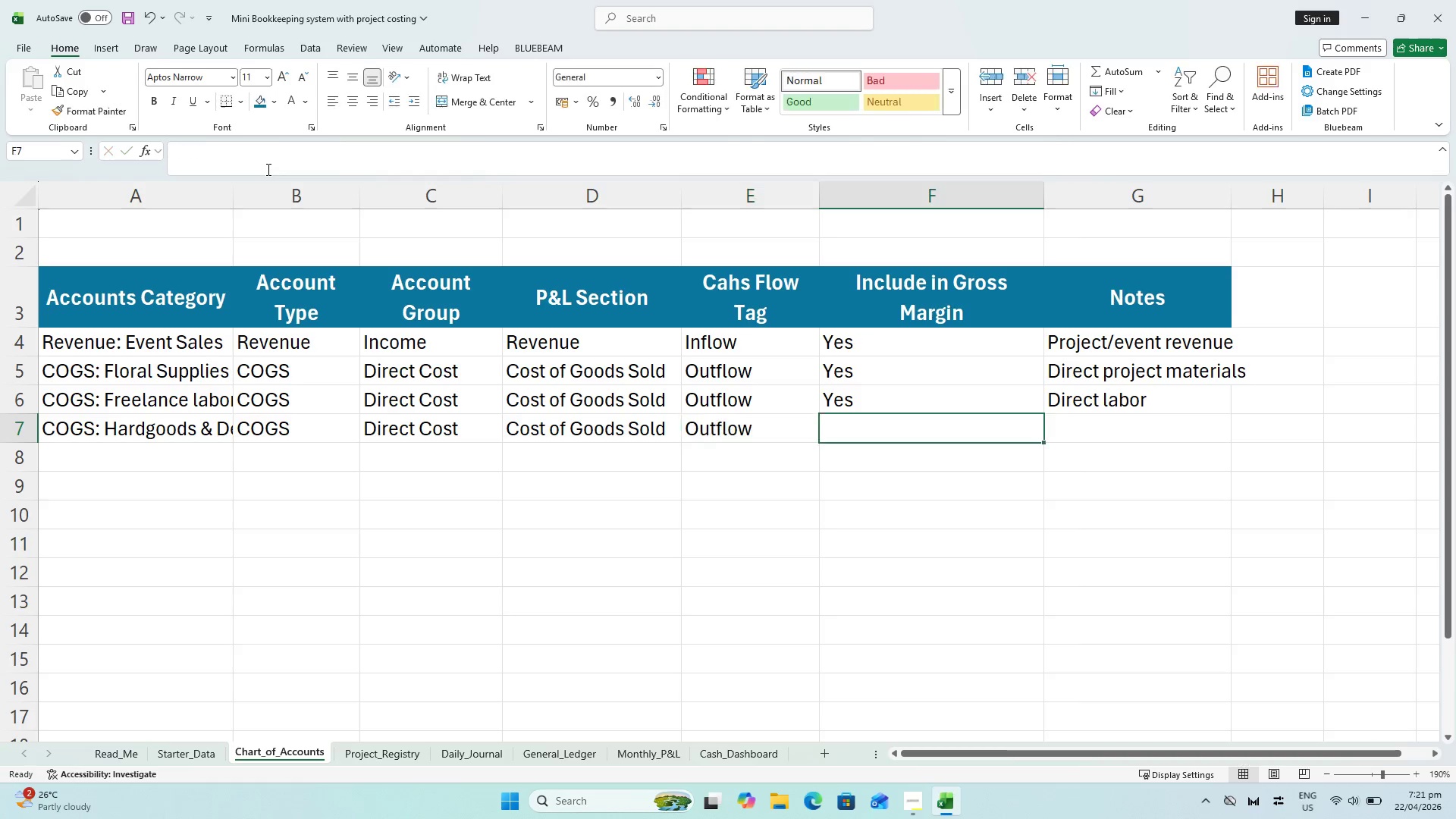 
key(ArrowRight)
 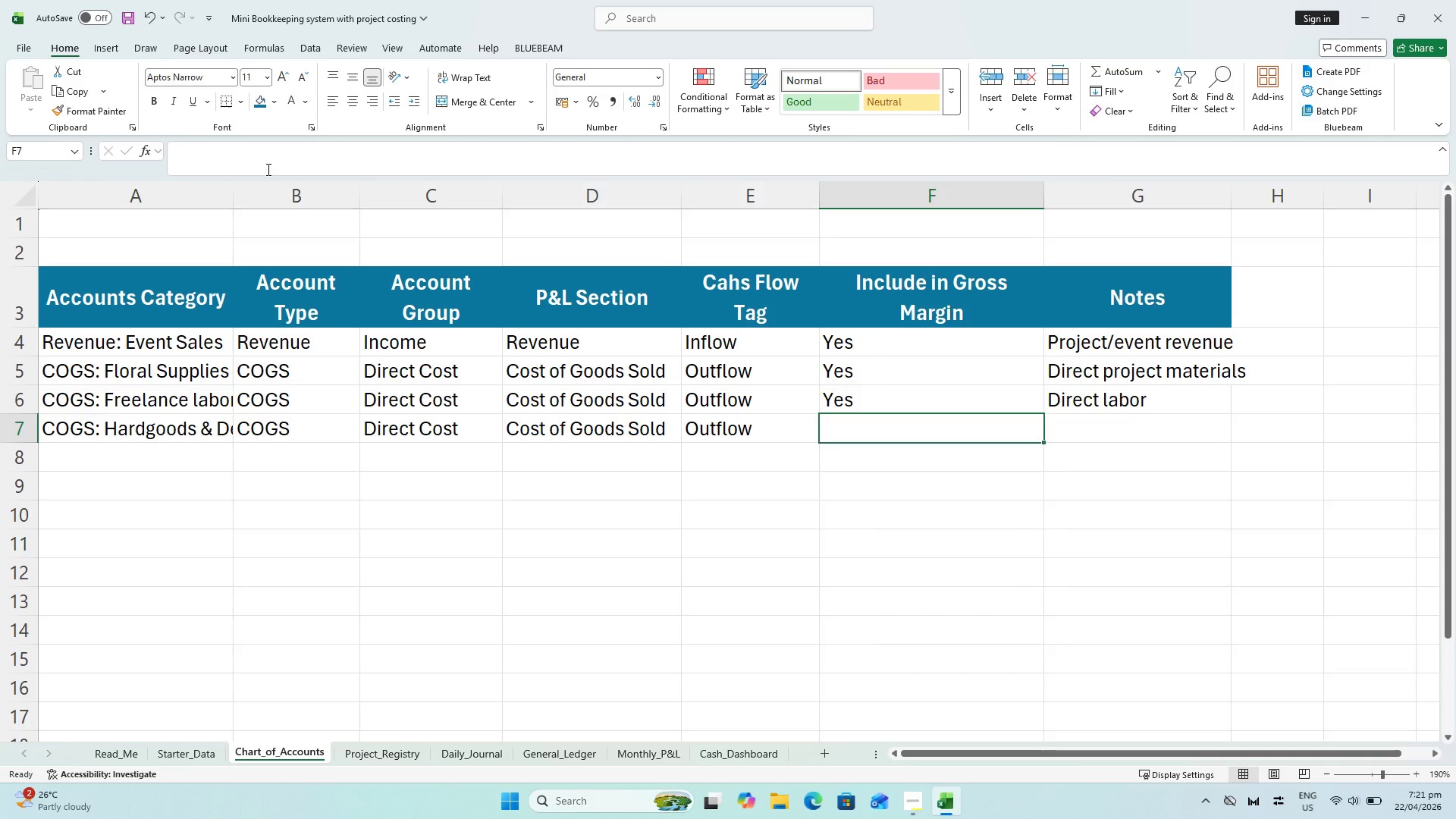 
key(Shift+Y)
 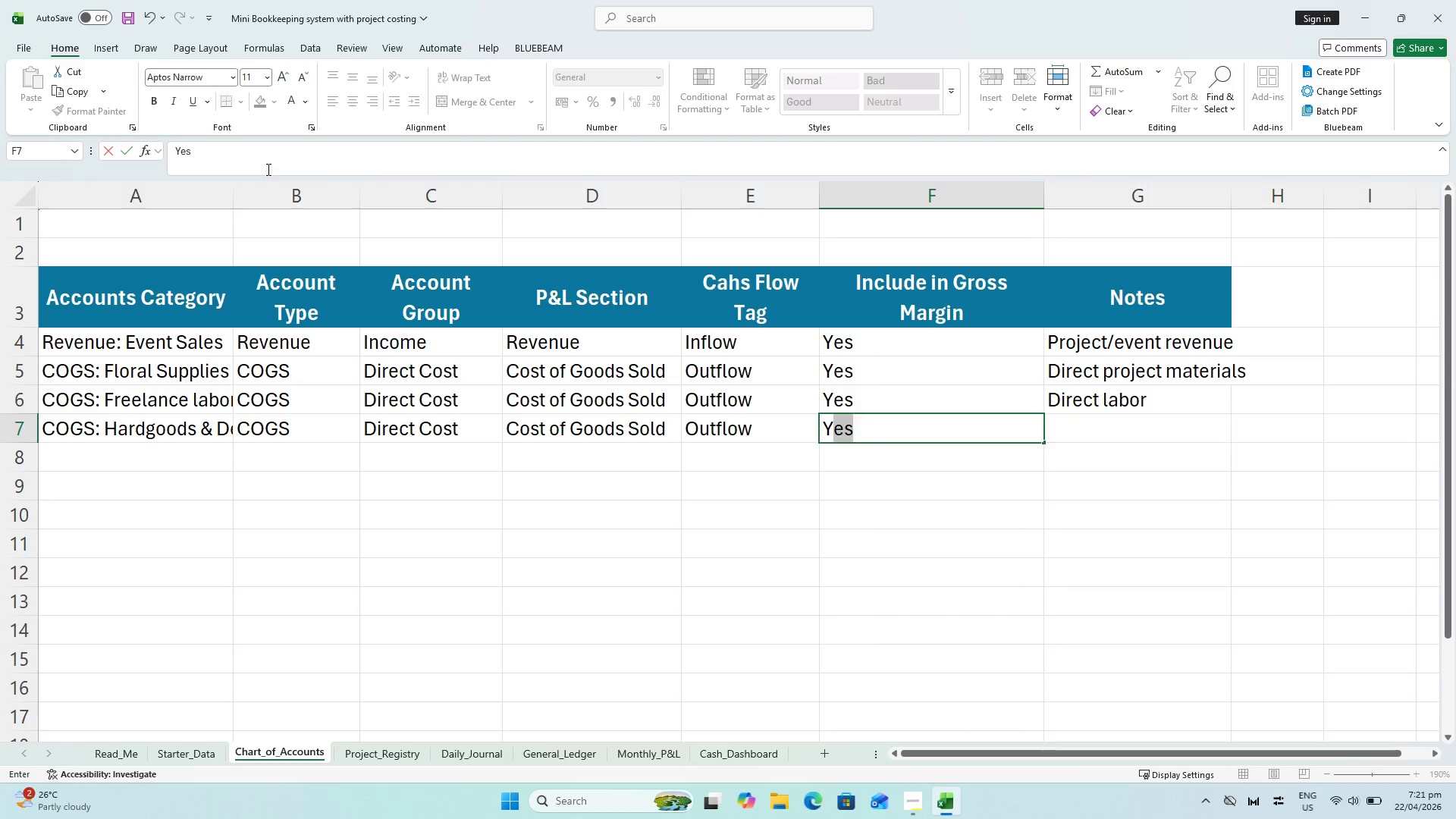 
key(ArrowRight)
 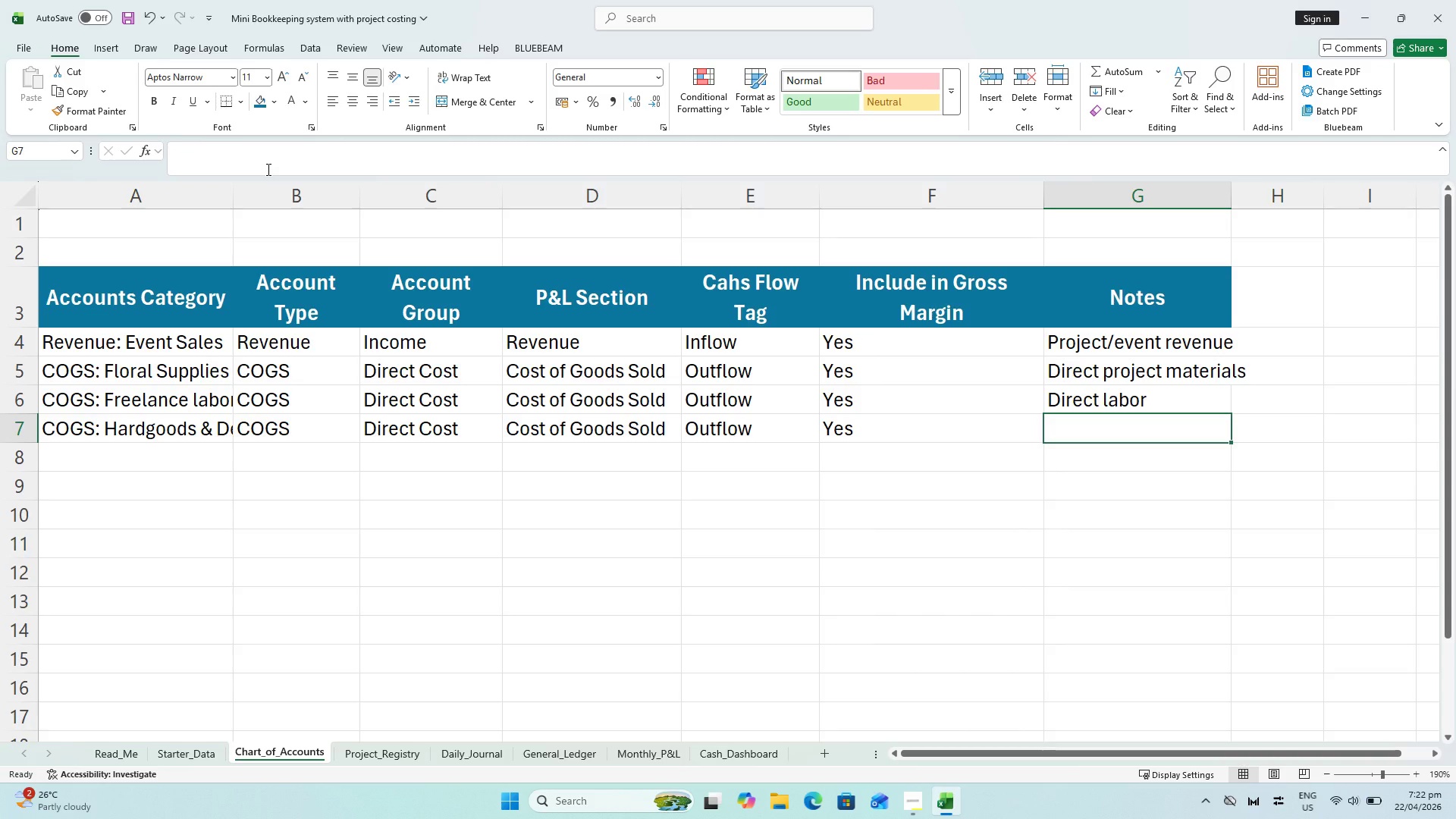 
wait(42.41)
 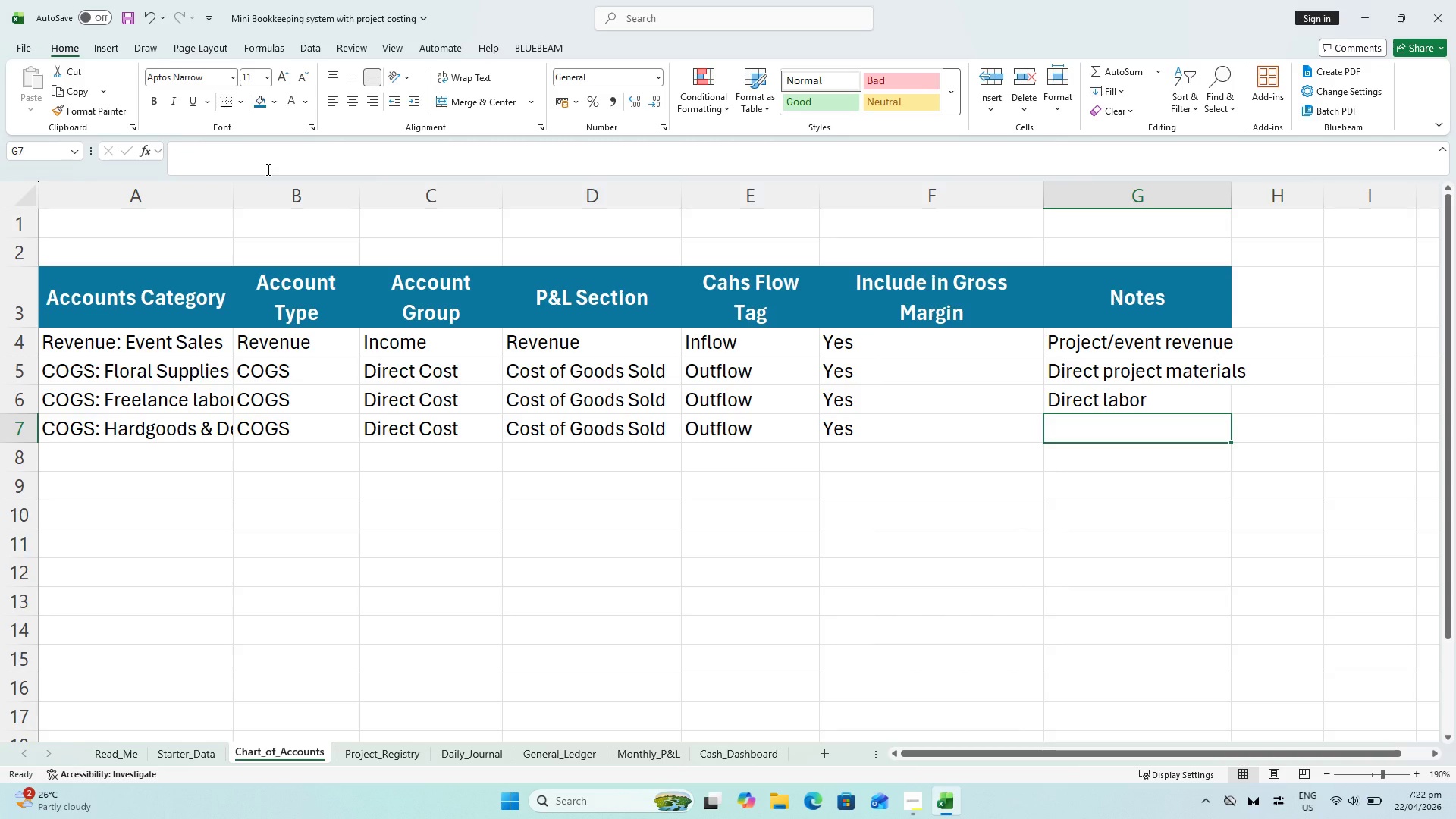 
type(Event decor / )
key(Backspace)
key(Backspace)
key(Backspace)
key(Backspace)
key(Backspace)
key(Backspace)
key(Backspace)
type(ecor / du)
key(Backspace)
key(Backspace)
type(direct marer)
key(Backspace)
key(Backspace)
key(Backspace)
type(terials)
 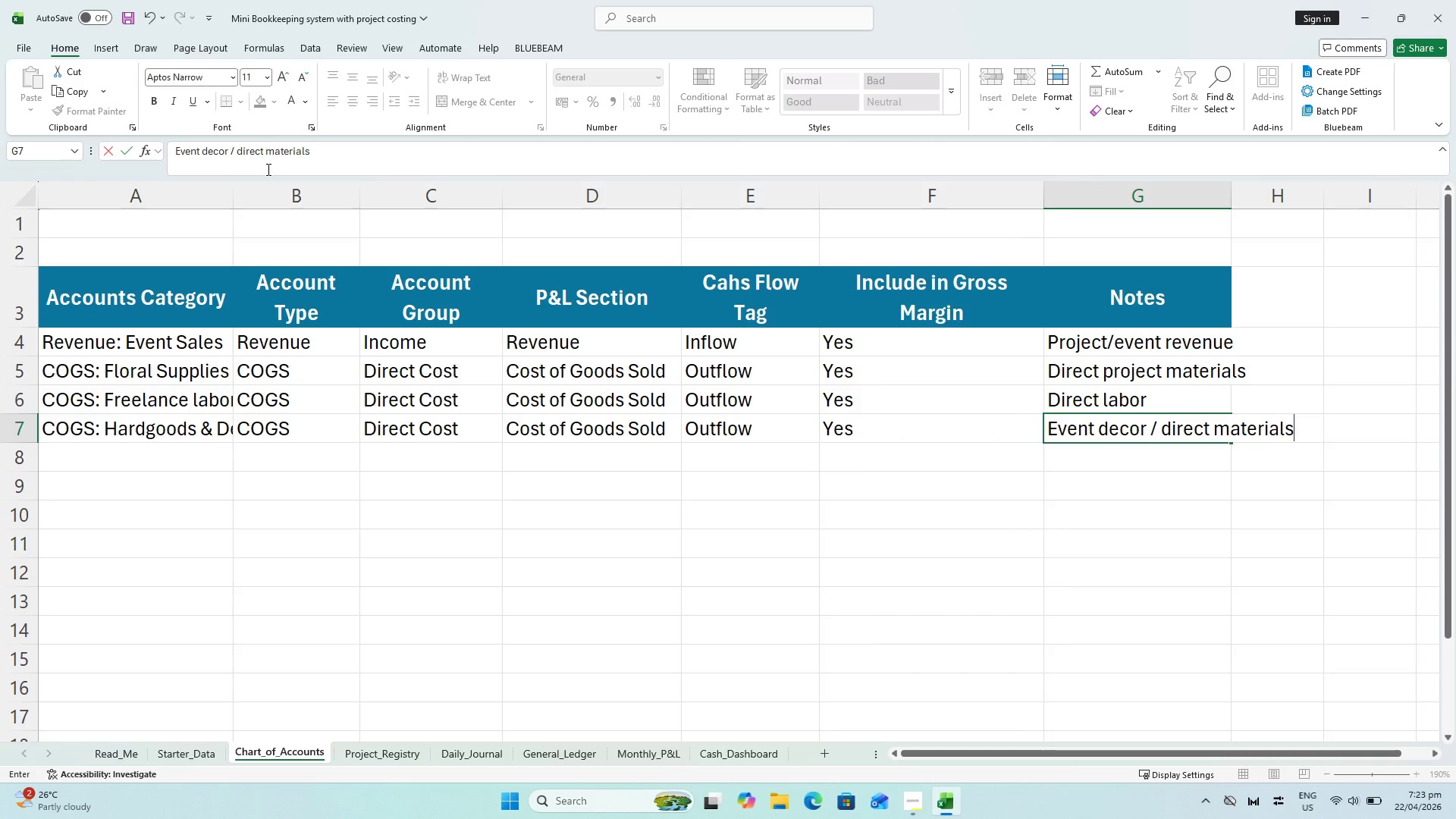 
key(Enter)
 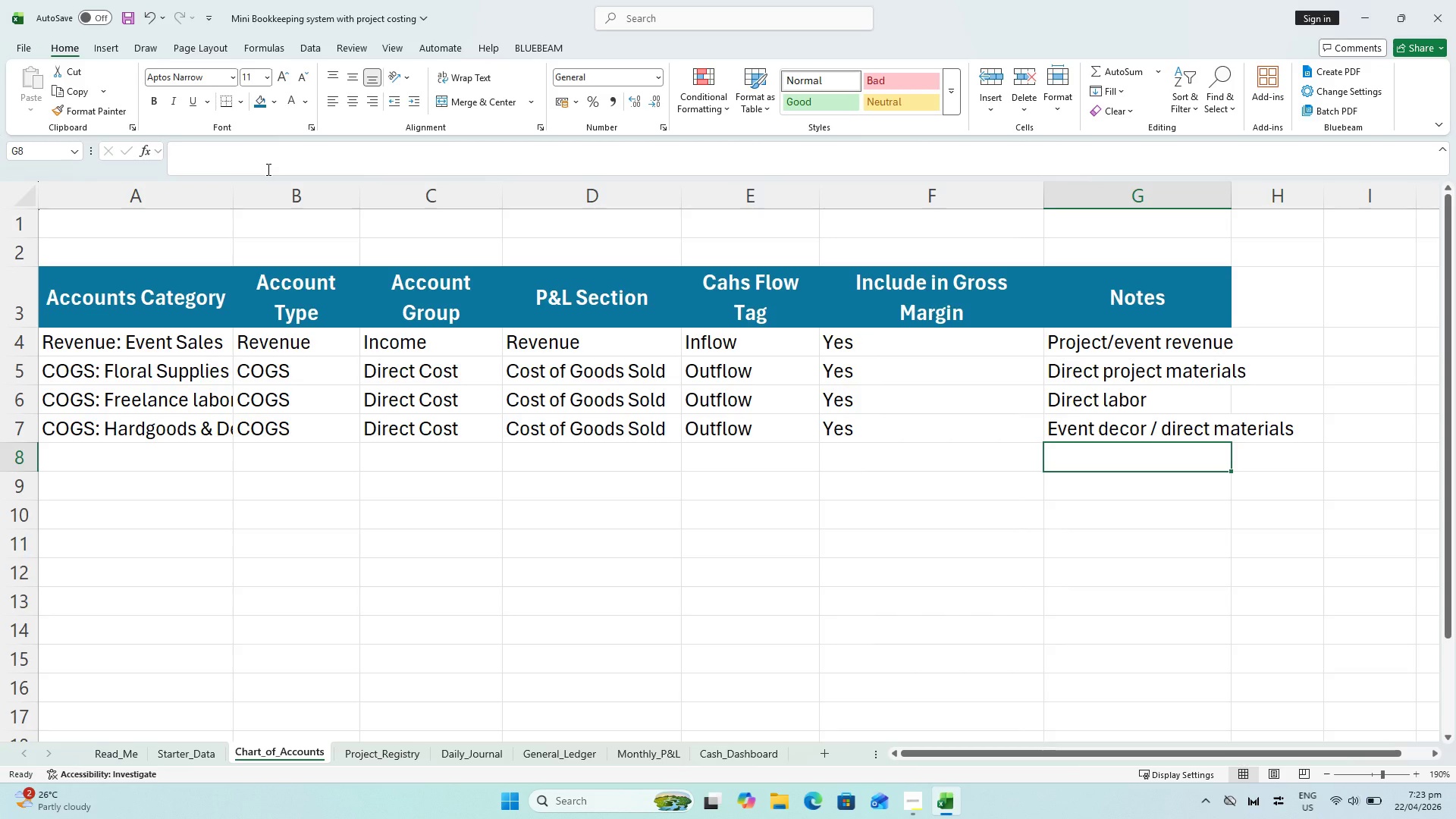 
wait(5.64)
 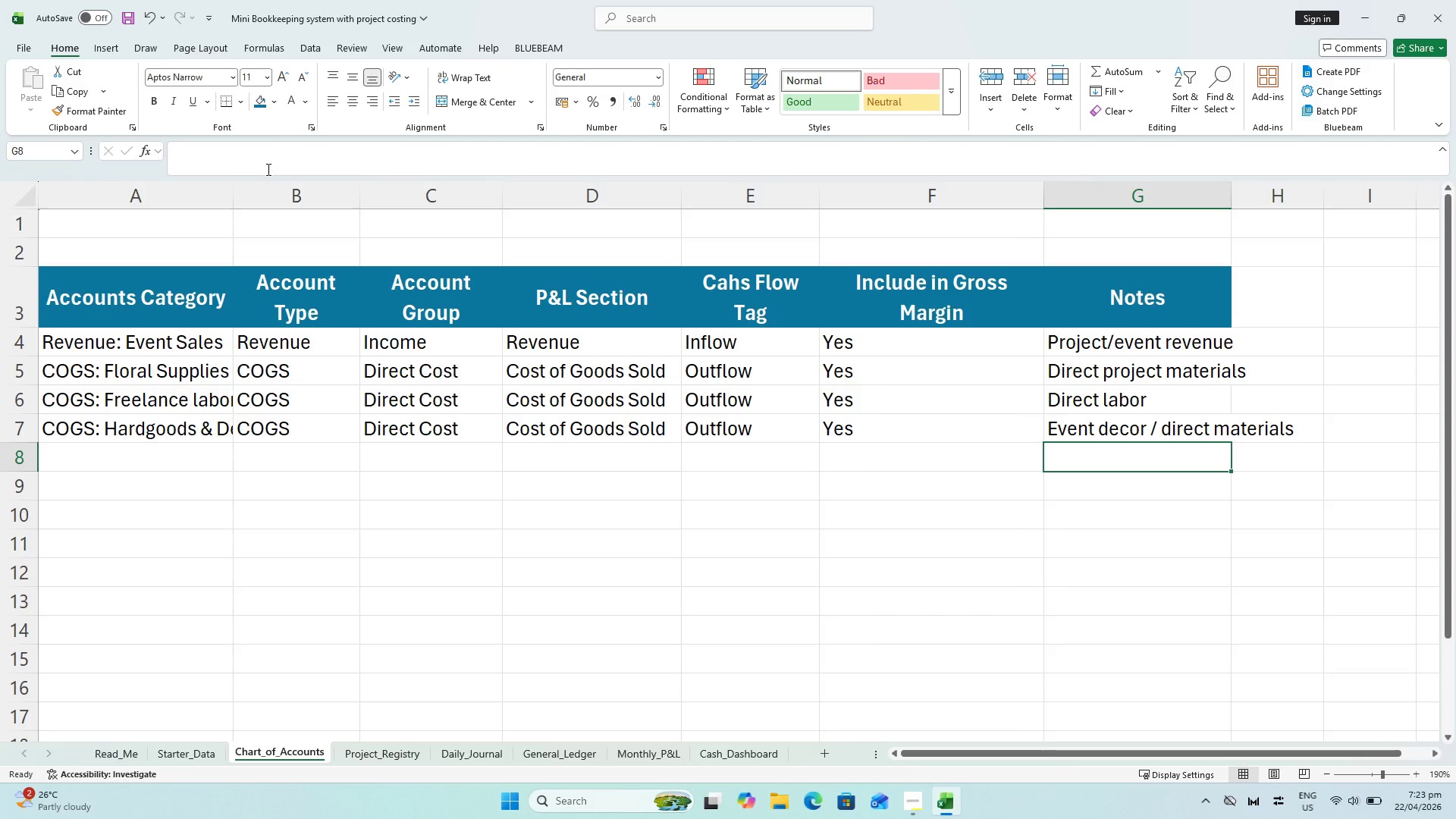 
key(Control+S)
 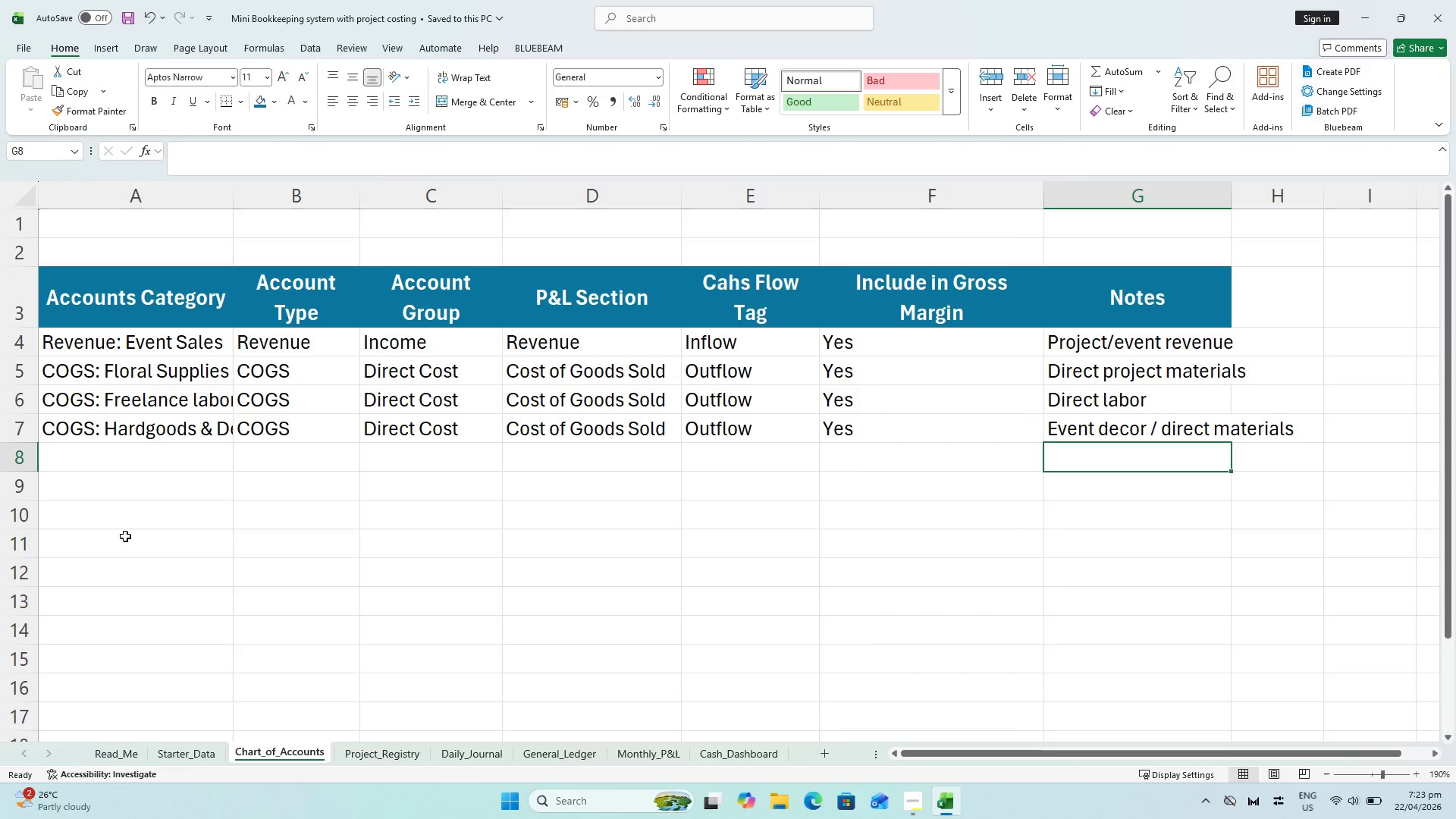 
left_click([98, 450])
 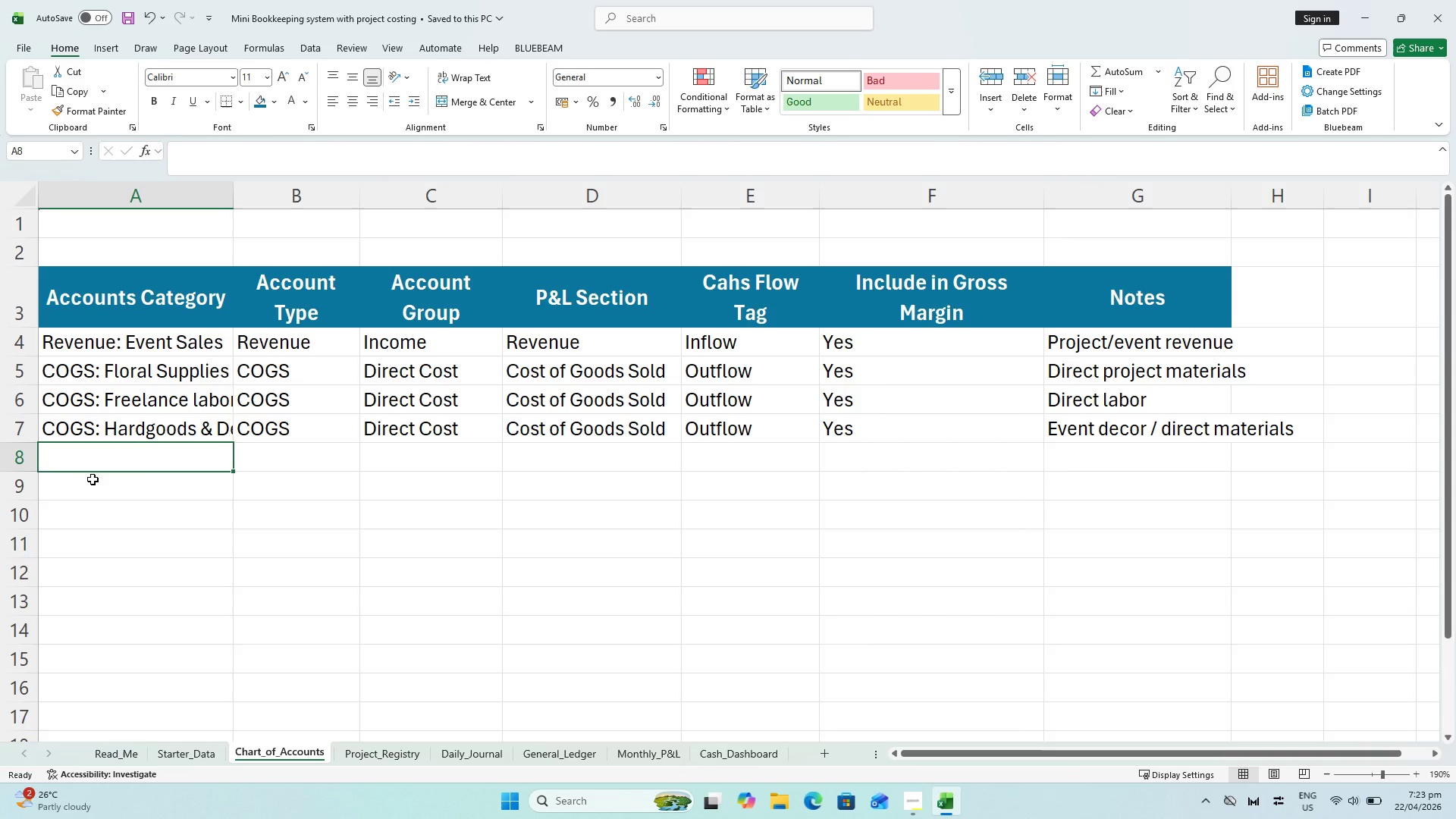 
wait(13.44)
 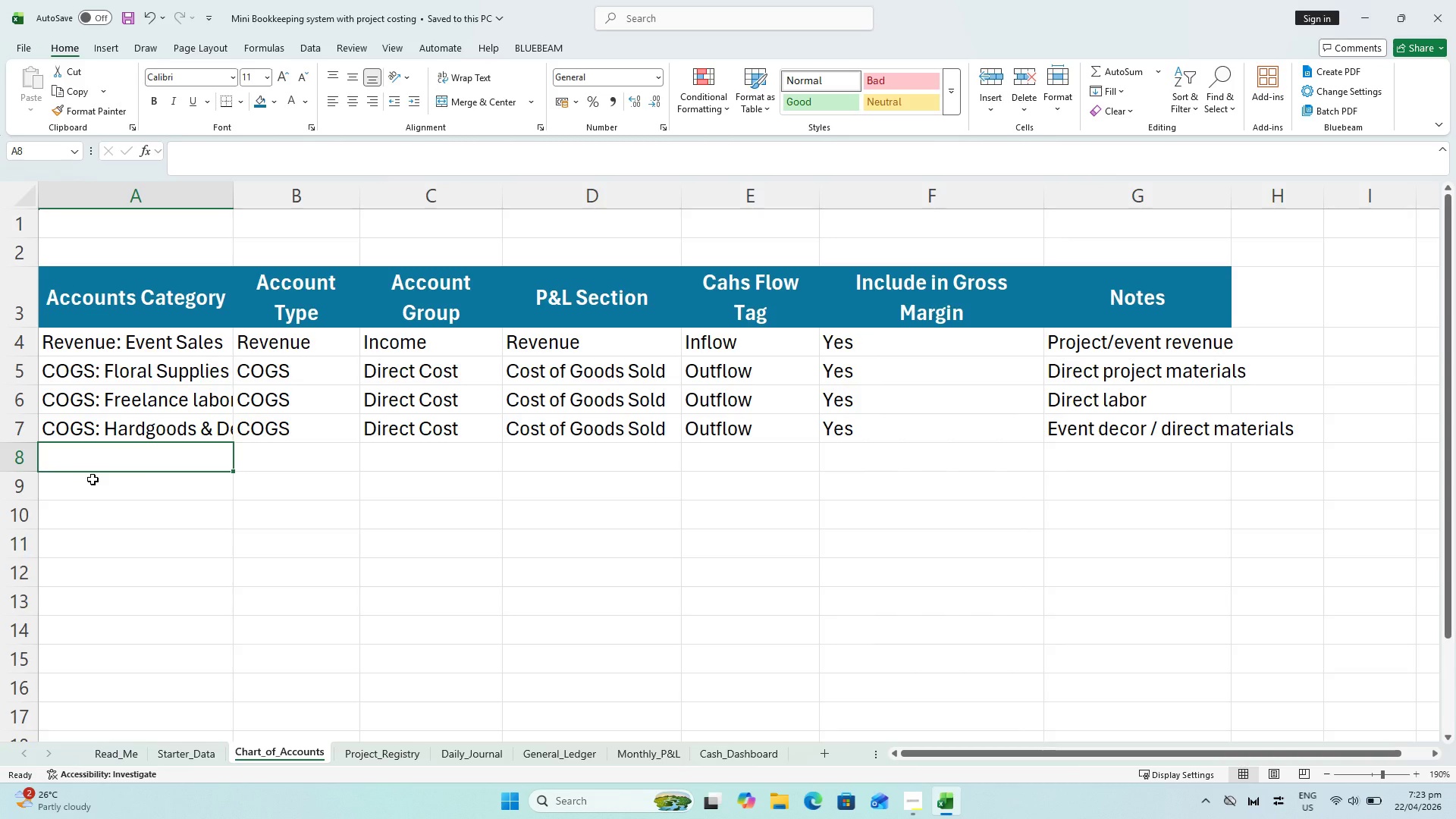 
type(Operatoing)
key(Backspace)
key(Backspace)
key(Backspace)
key(Backspace)
type(ing Expence)
key(Backspace)
key(Backspace)
type(se)
 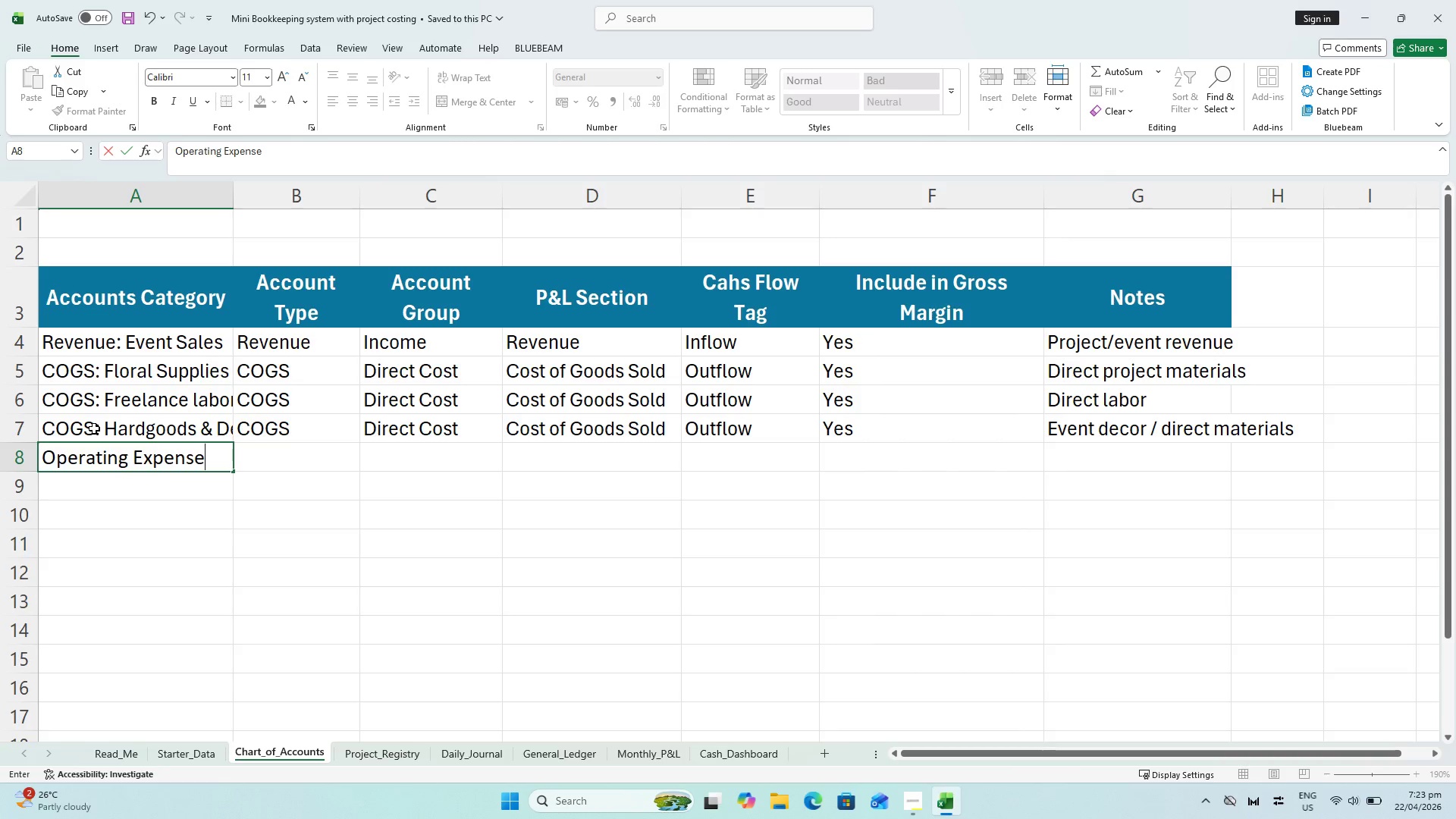 
wait(5.24)
 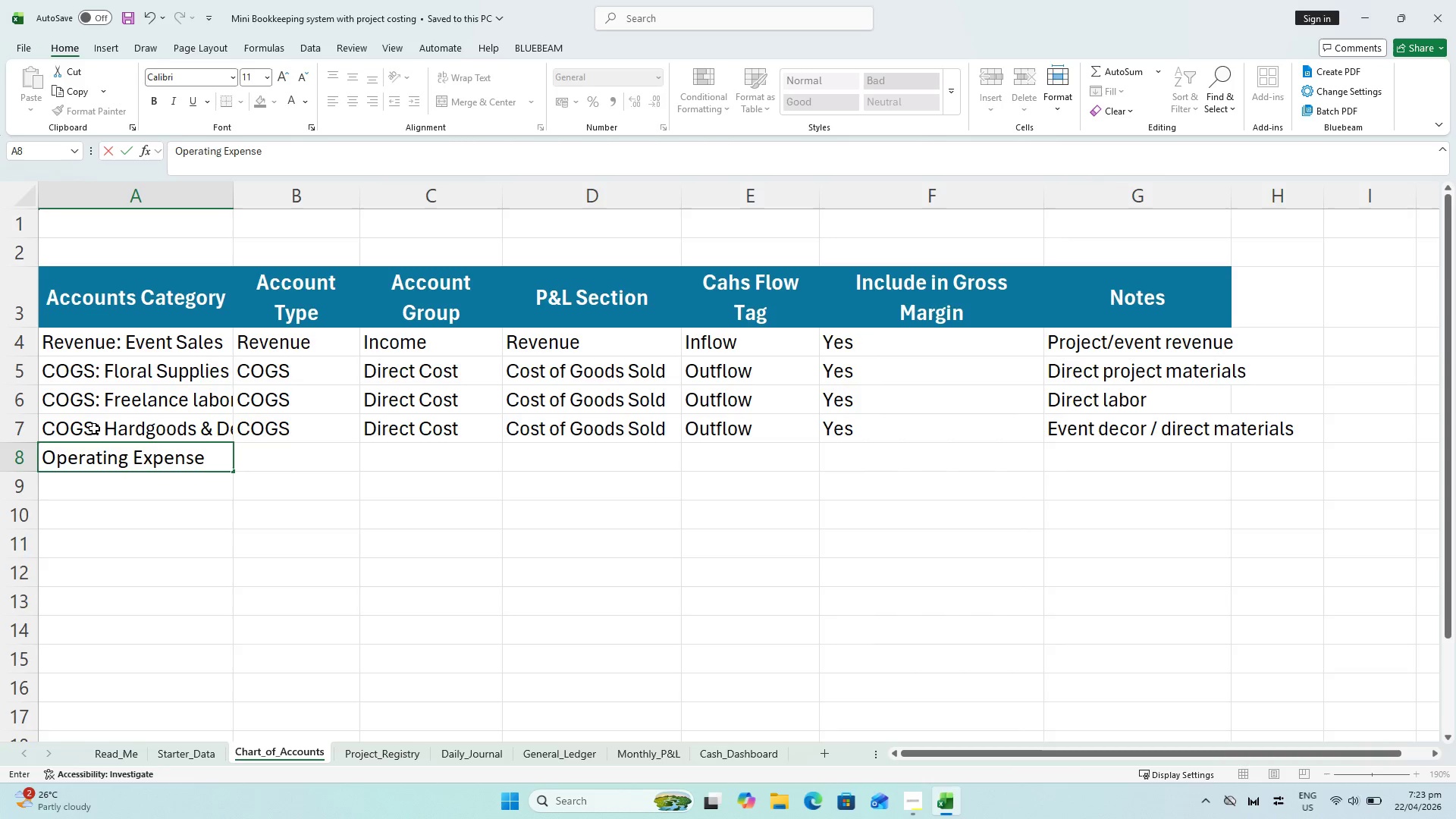 
type(: Rend)
key(Backspace)
type(t )
 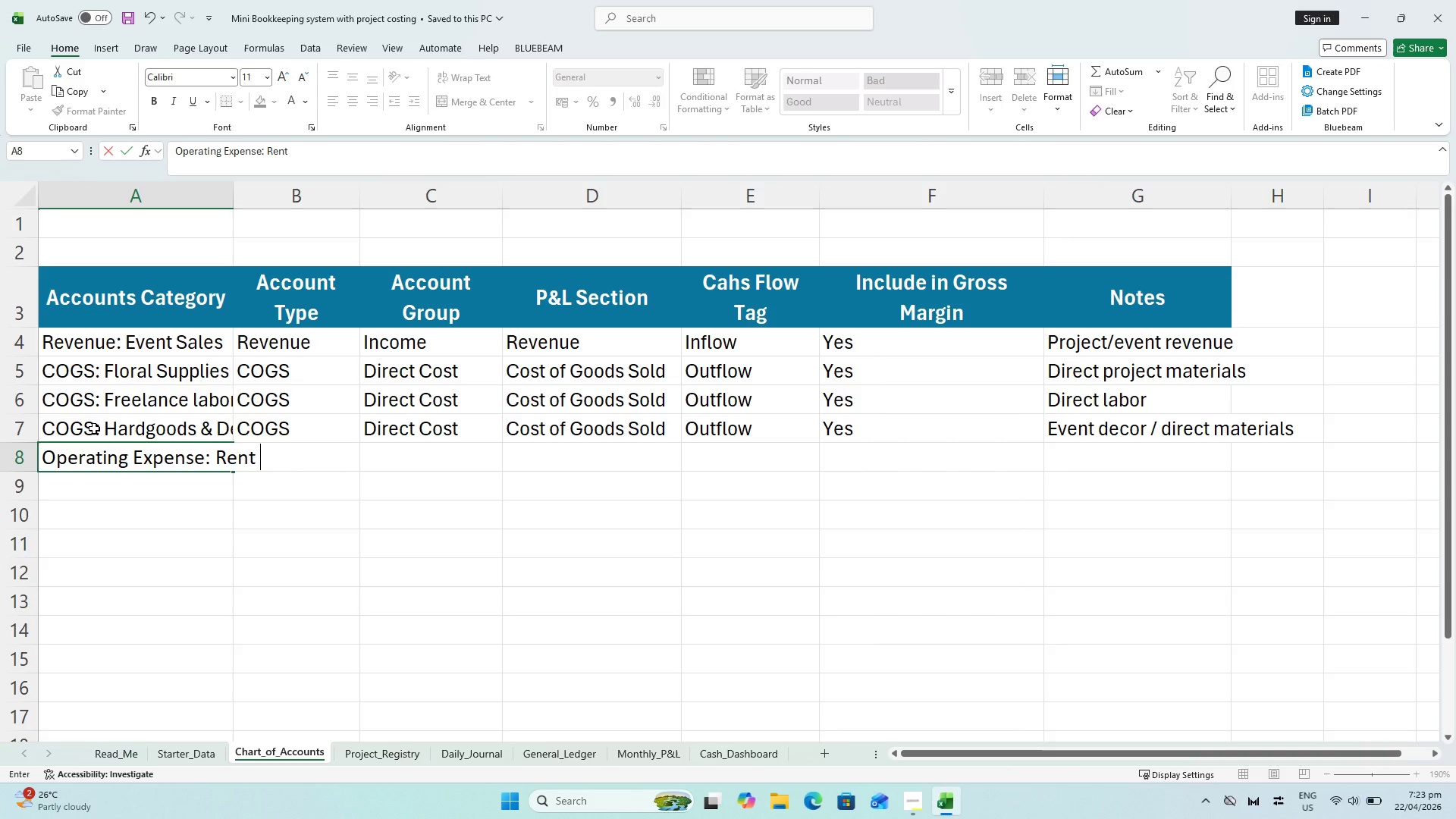 
key(ArrowRight)
 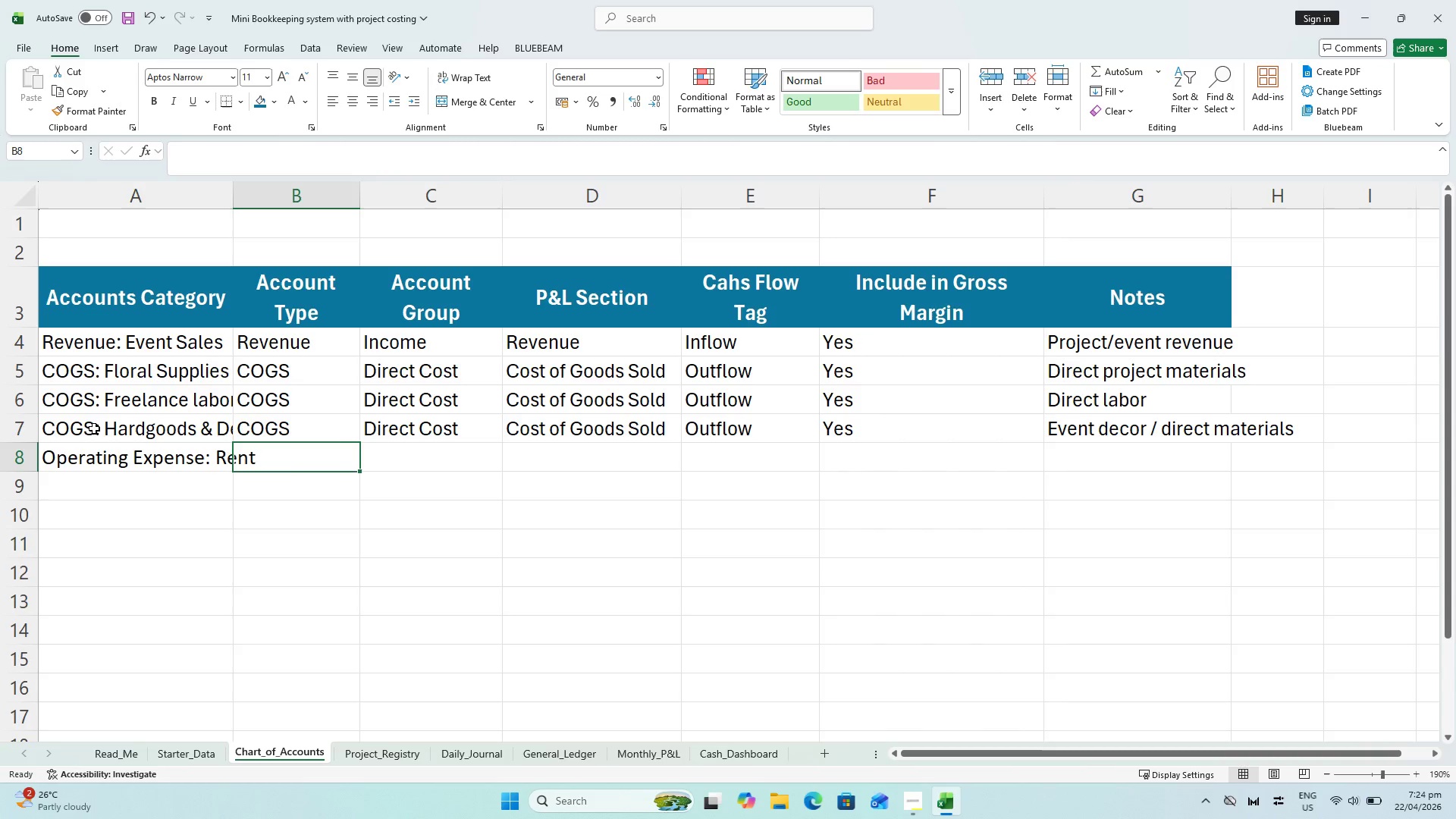 
wait(37.59)
 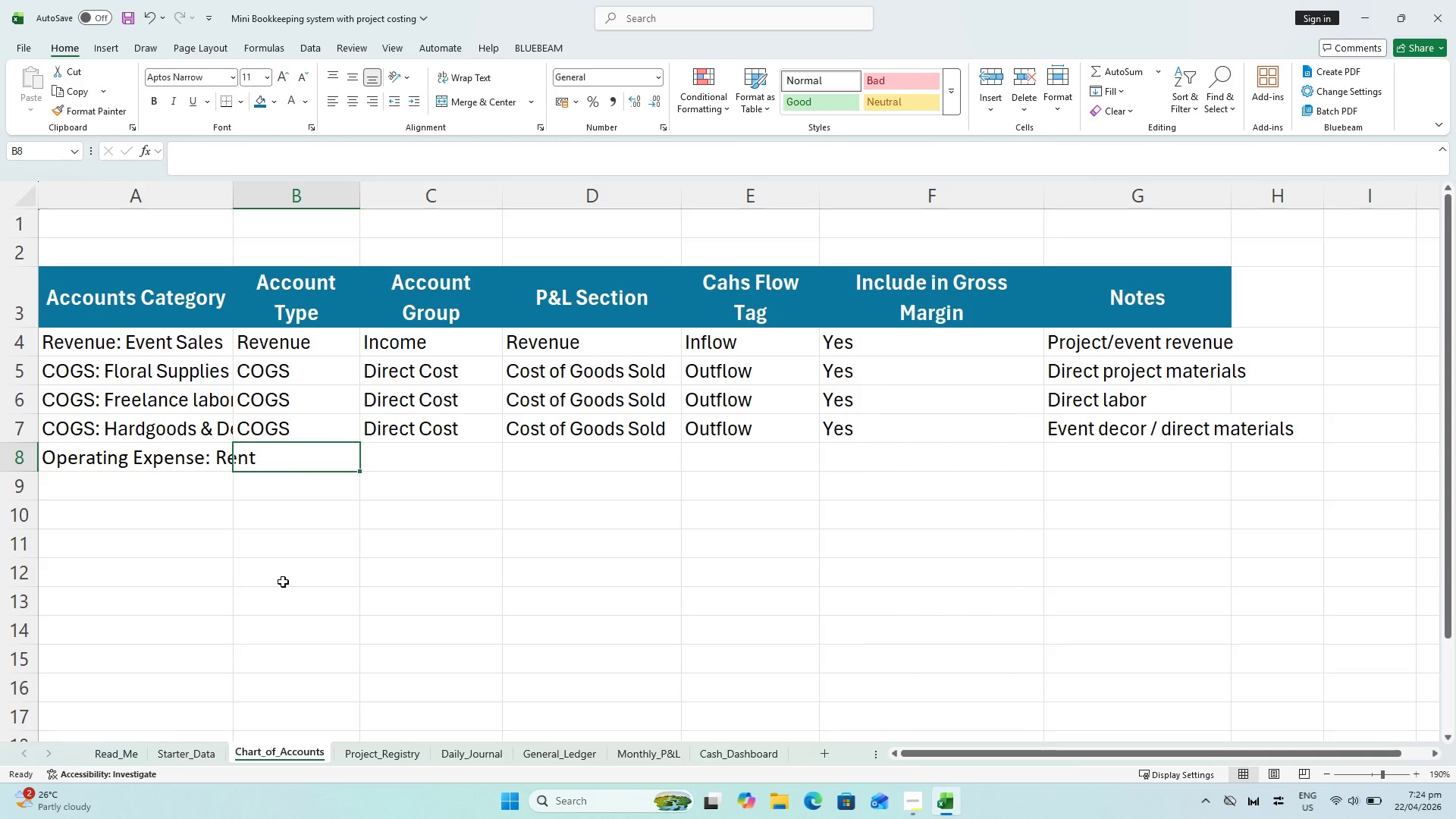 
type(Operating Expense)
 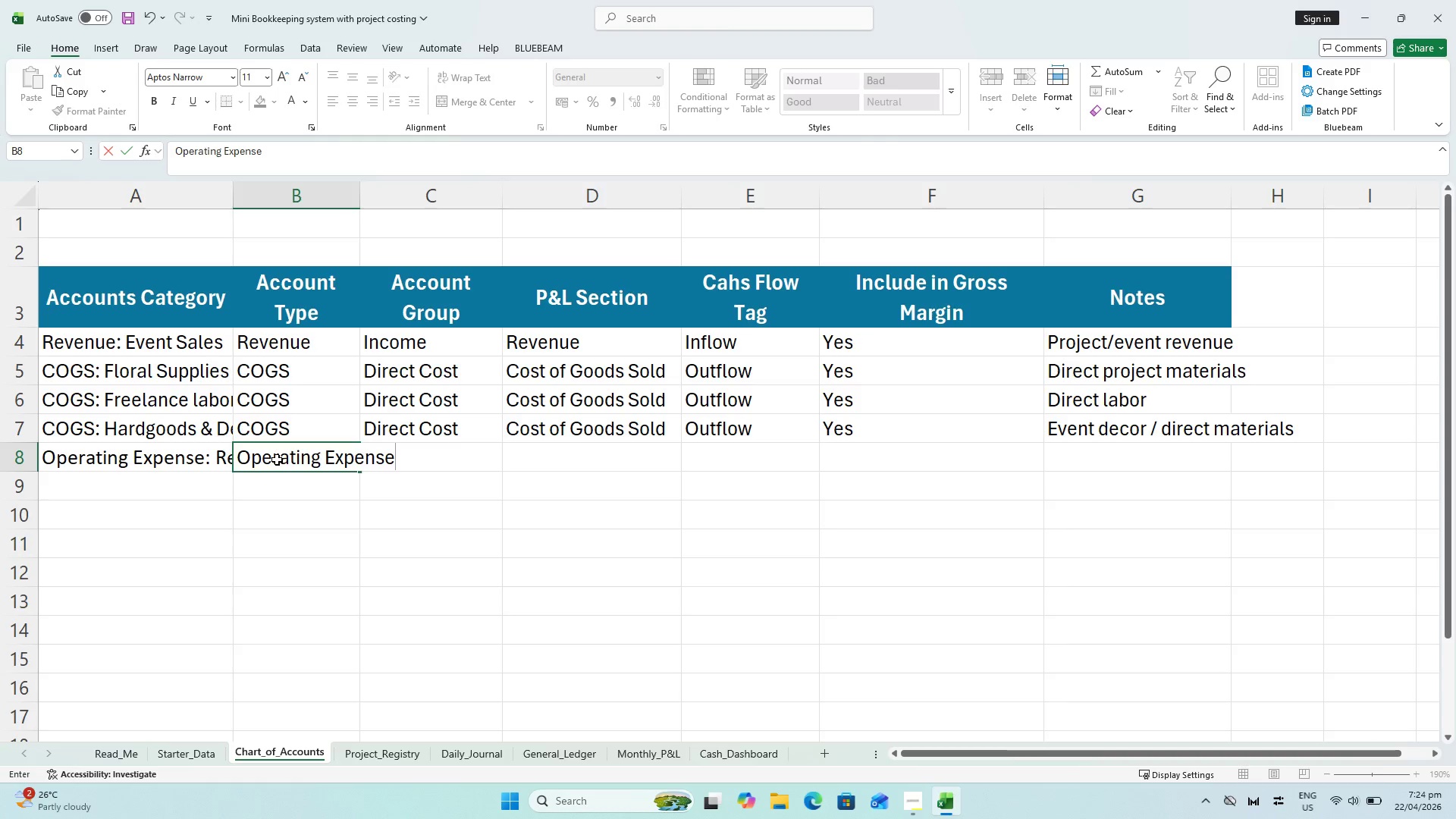 
 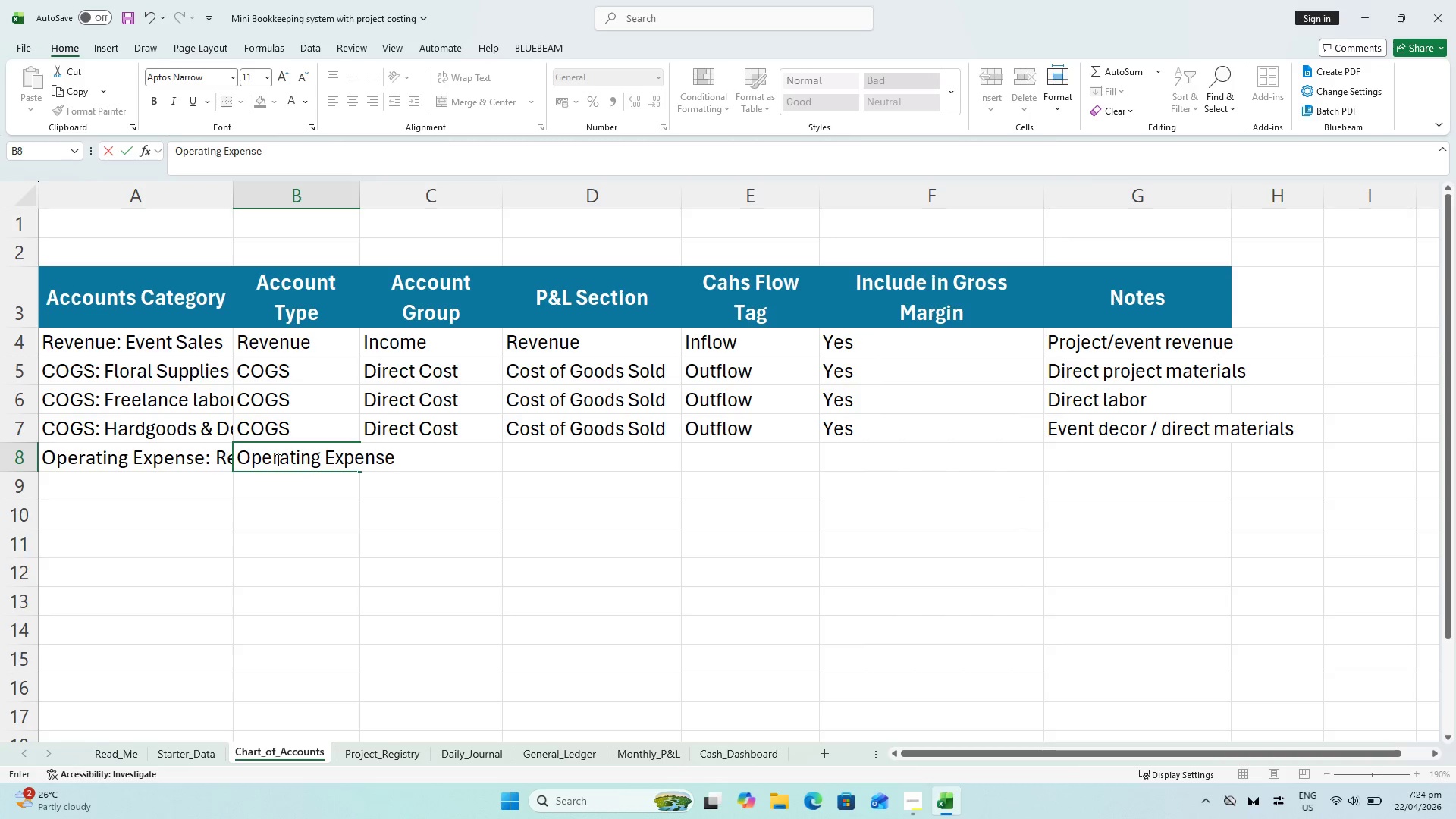 
key(ArrowRight)
 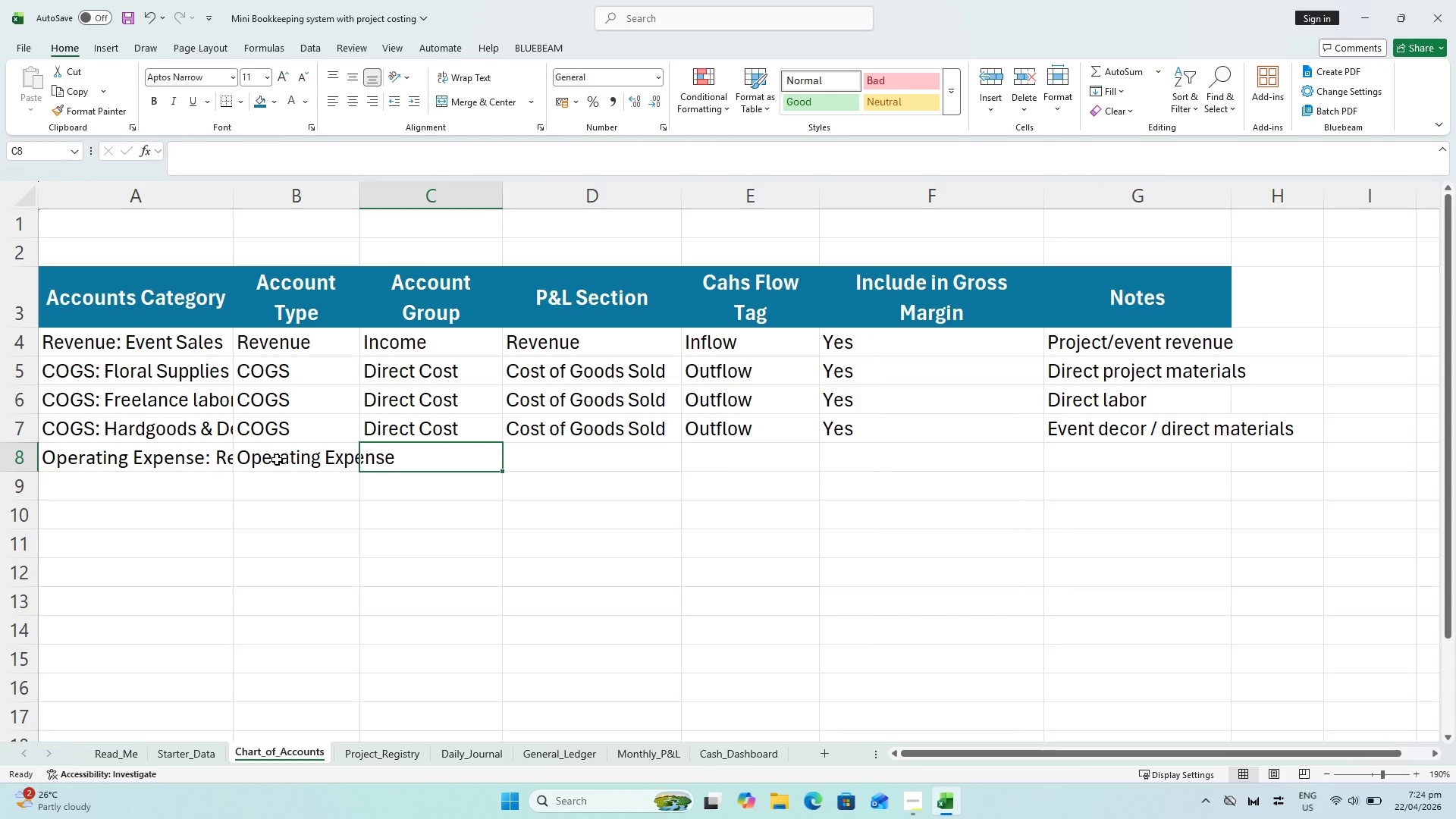 
wait(9.02)
 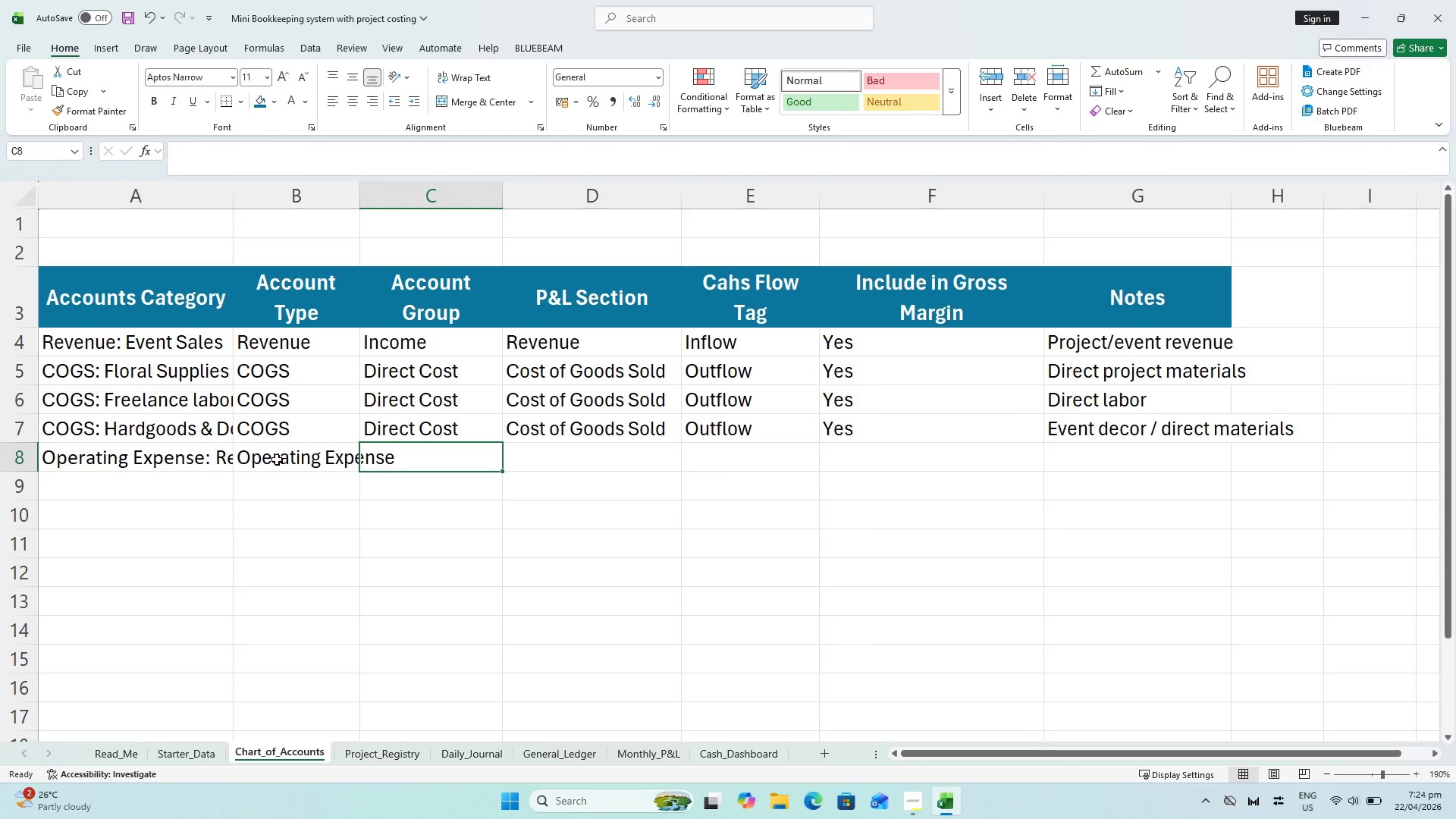 
left_click([115, 472])
 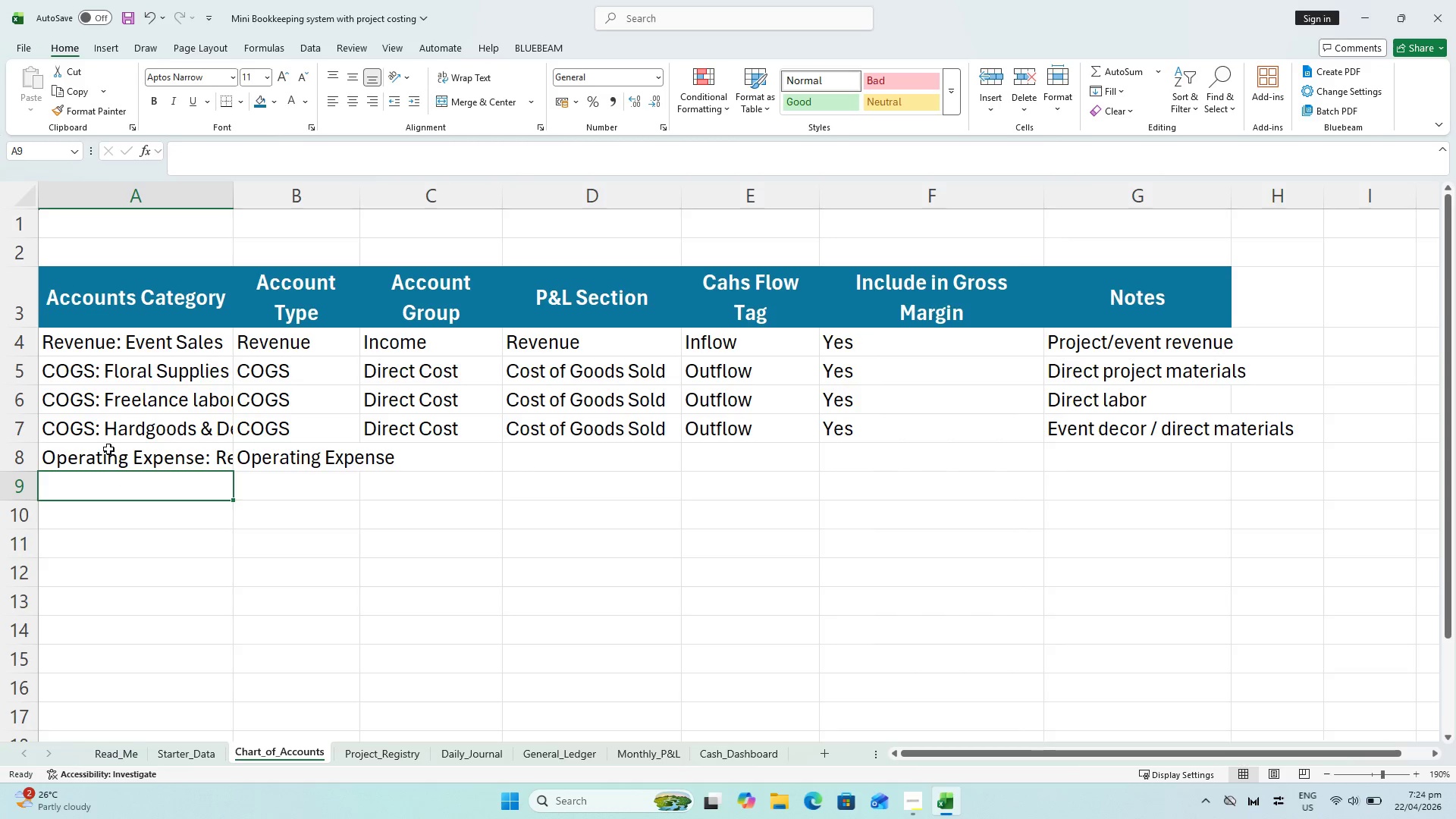 
left_click([100, 454])
 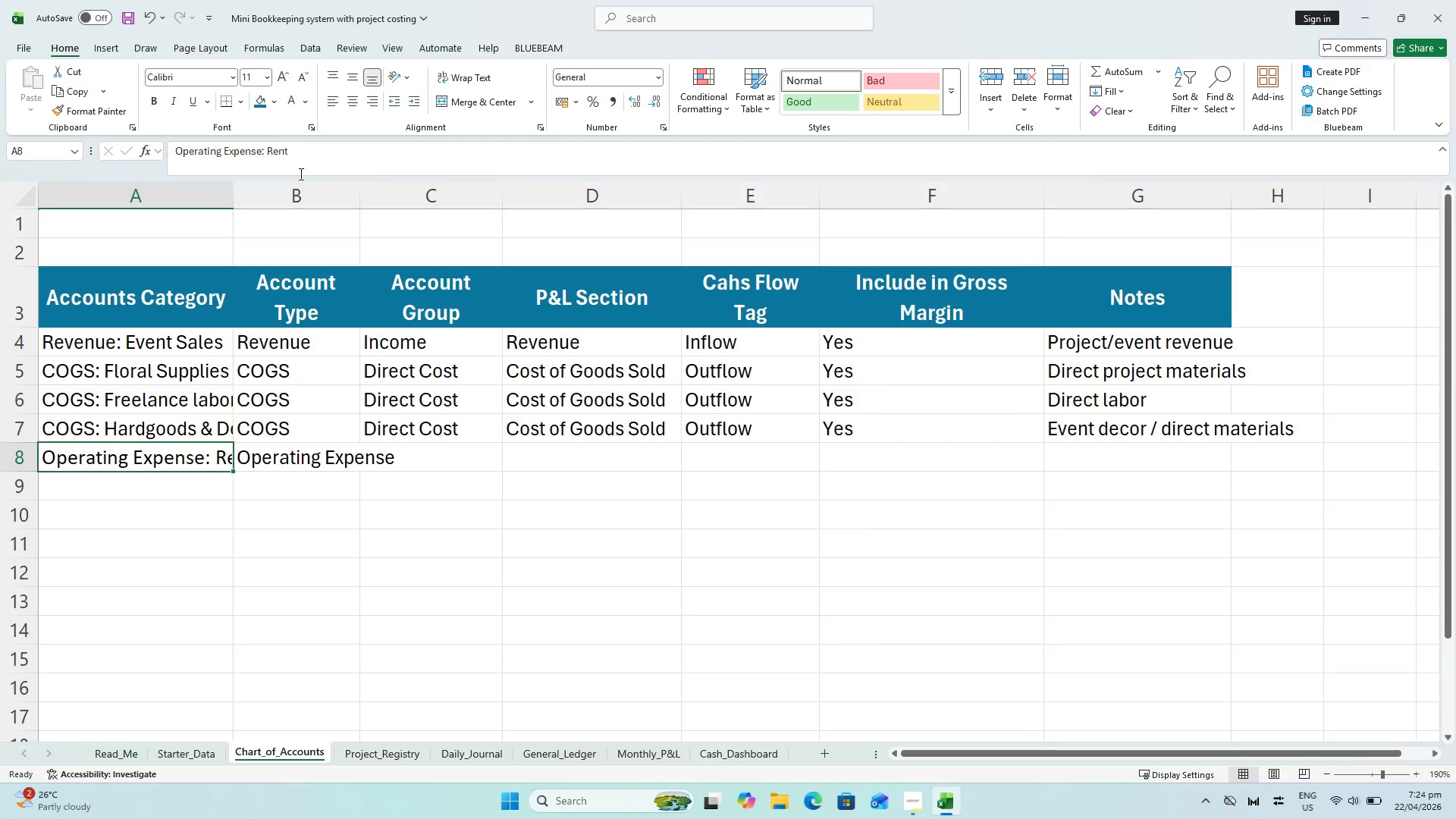 
left_click_drag(start_coordinate=[301, 161], to_coordinate=[267, 158])
 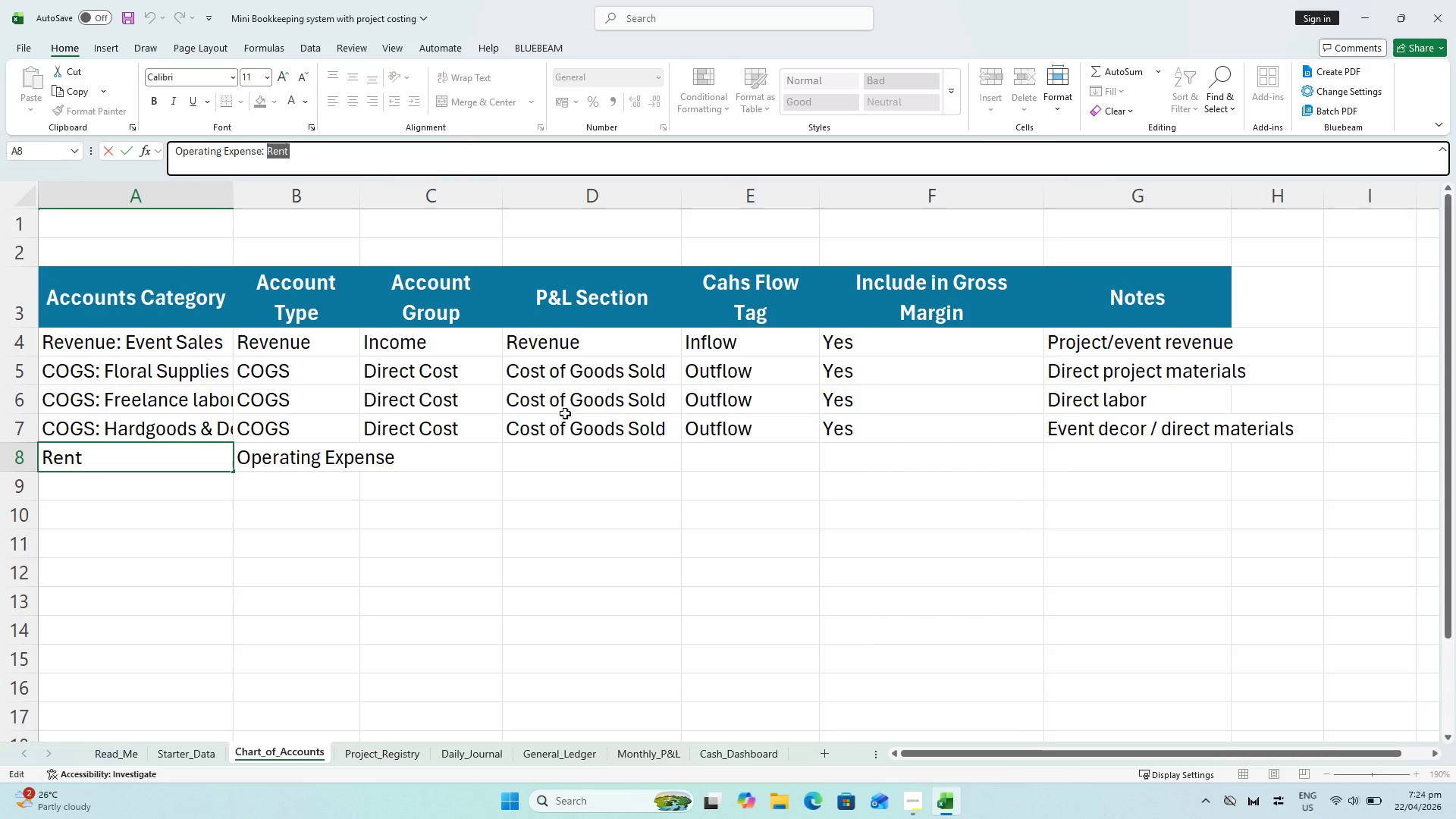 
wait(11.72)
 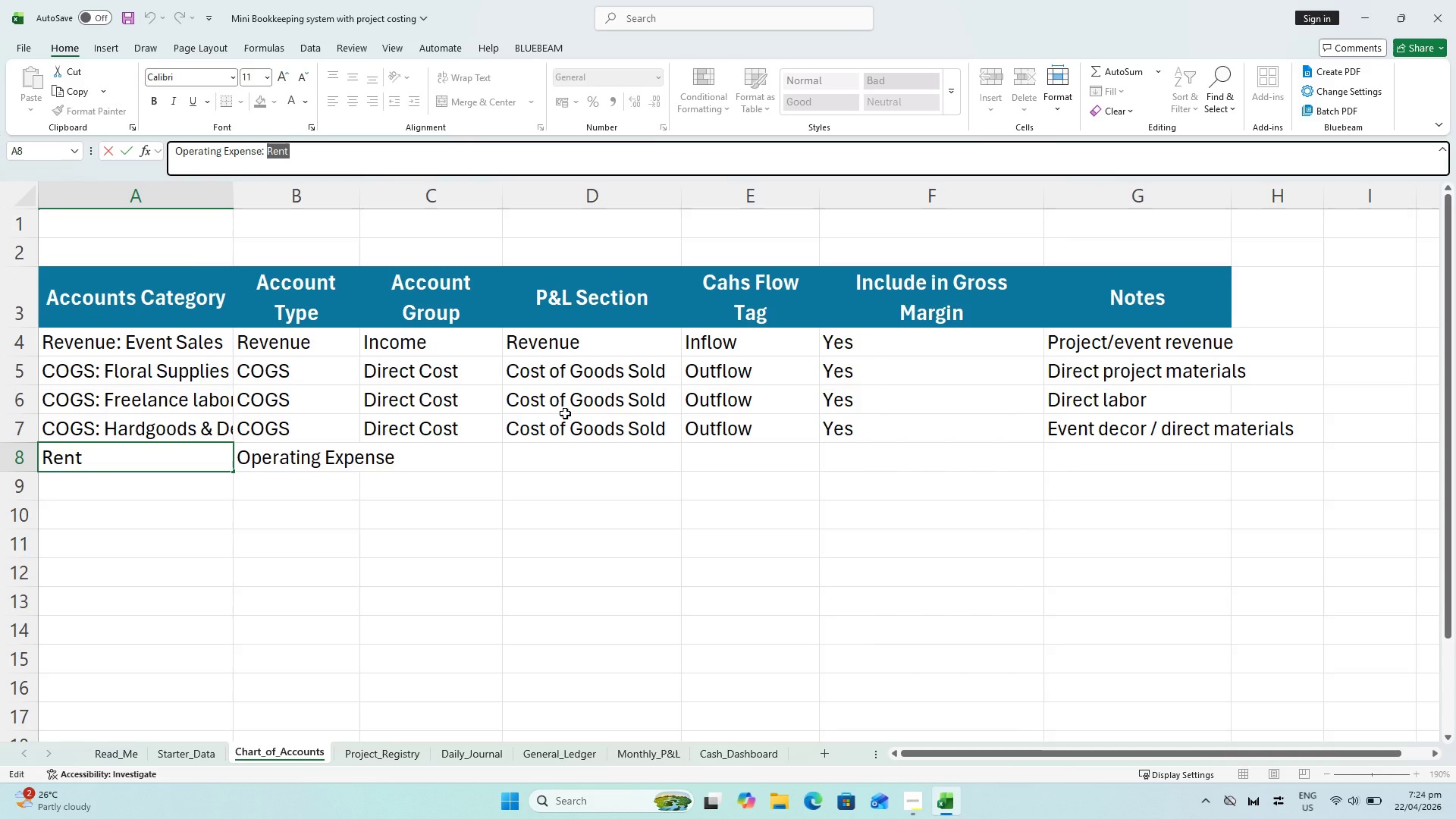 
type(Msarkwe)
key(Backspace)
key(Backspace)
key(Backspace)
key(Backspace)
key(Backspace)
type(rketing)
 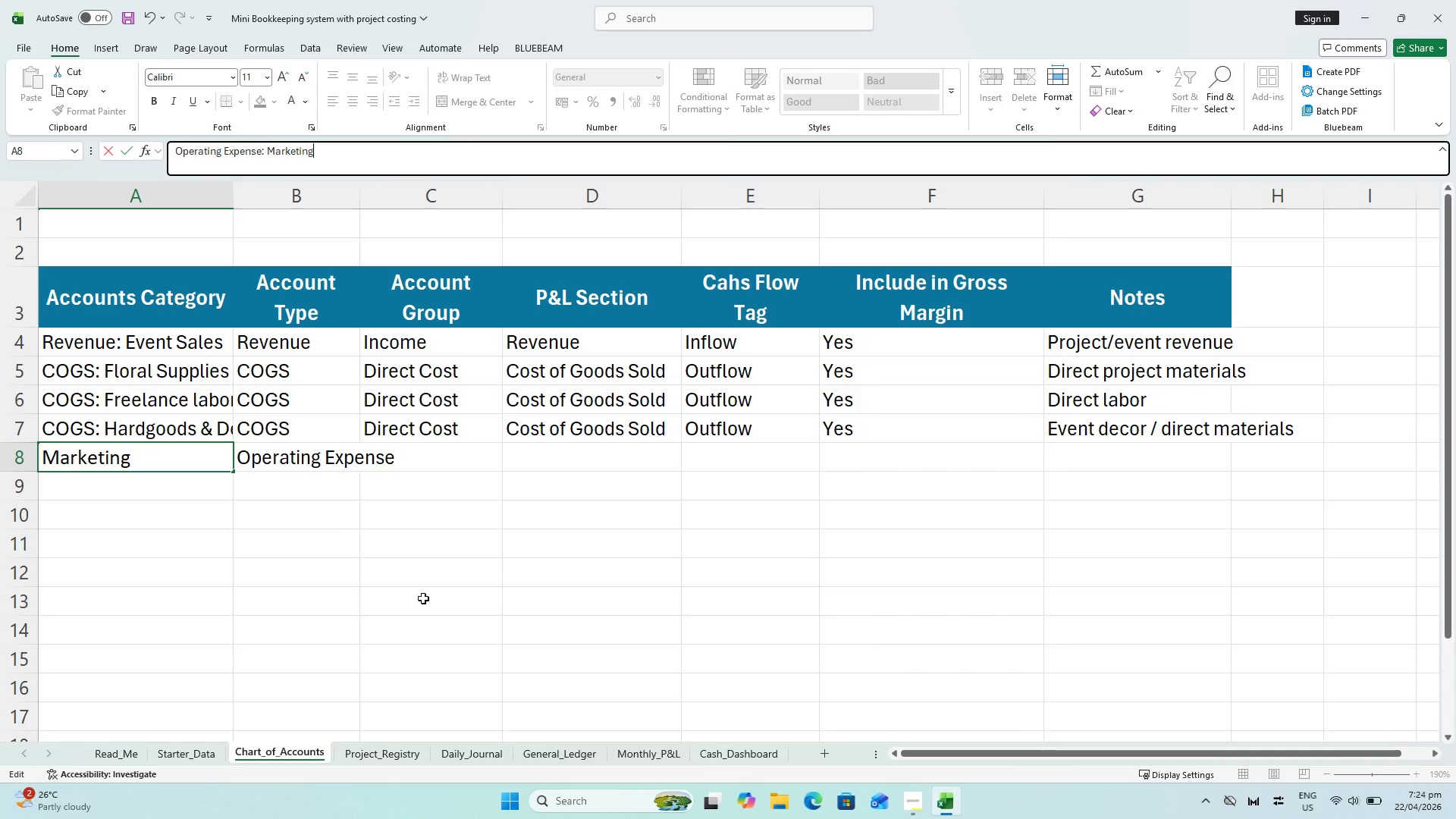 
left_click_drag(start_coordinate=[271, 534], to_coordinate=[279, 536])
 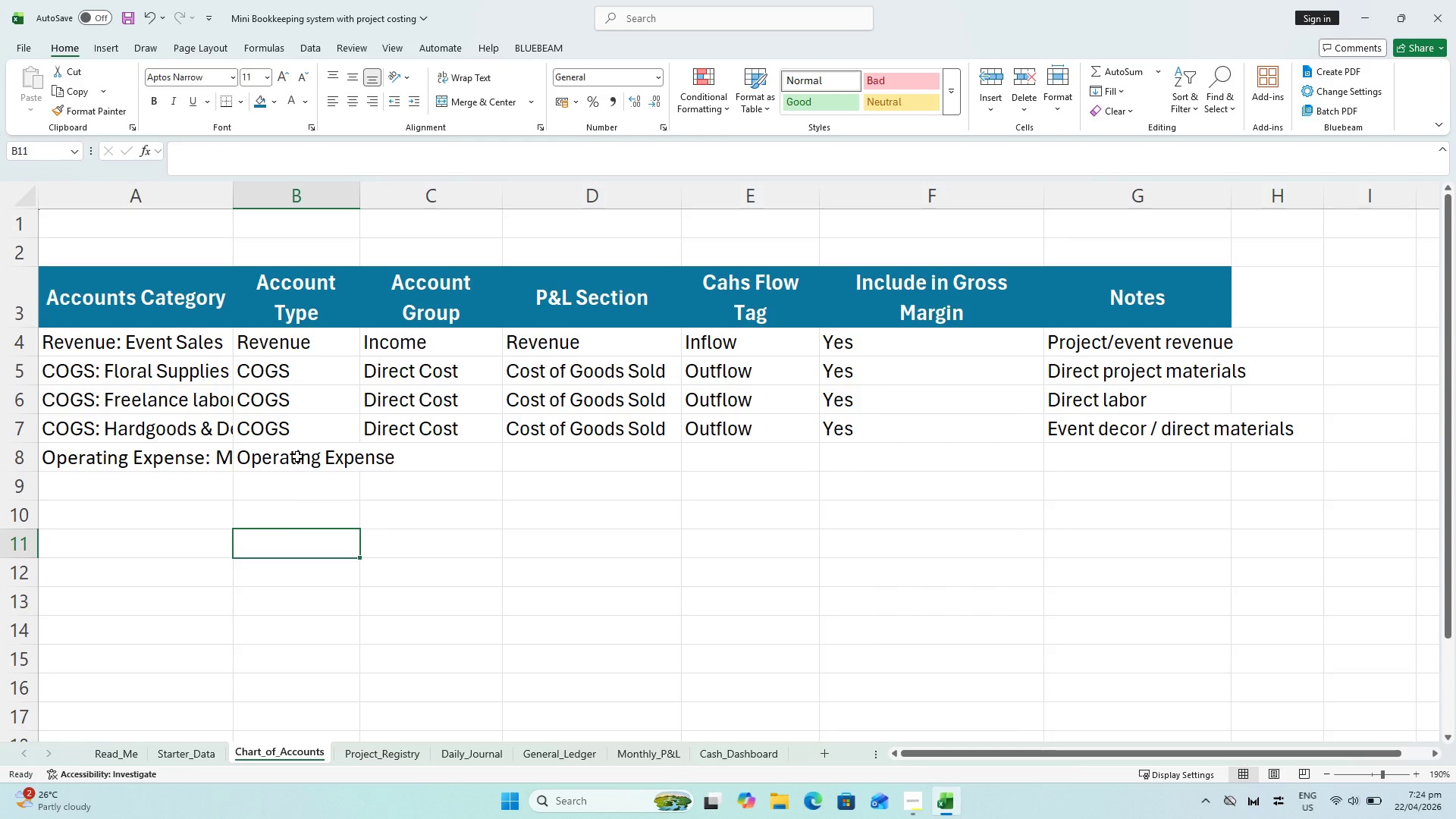 
left_click_drag(start_coordinate=[297, 457], to_coordinate=[292, 459])
 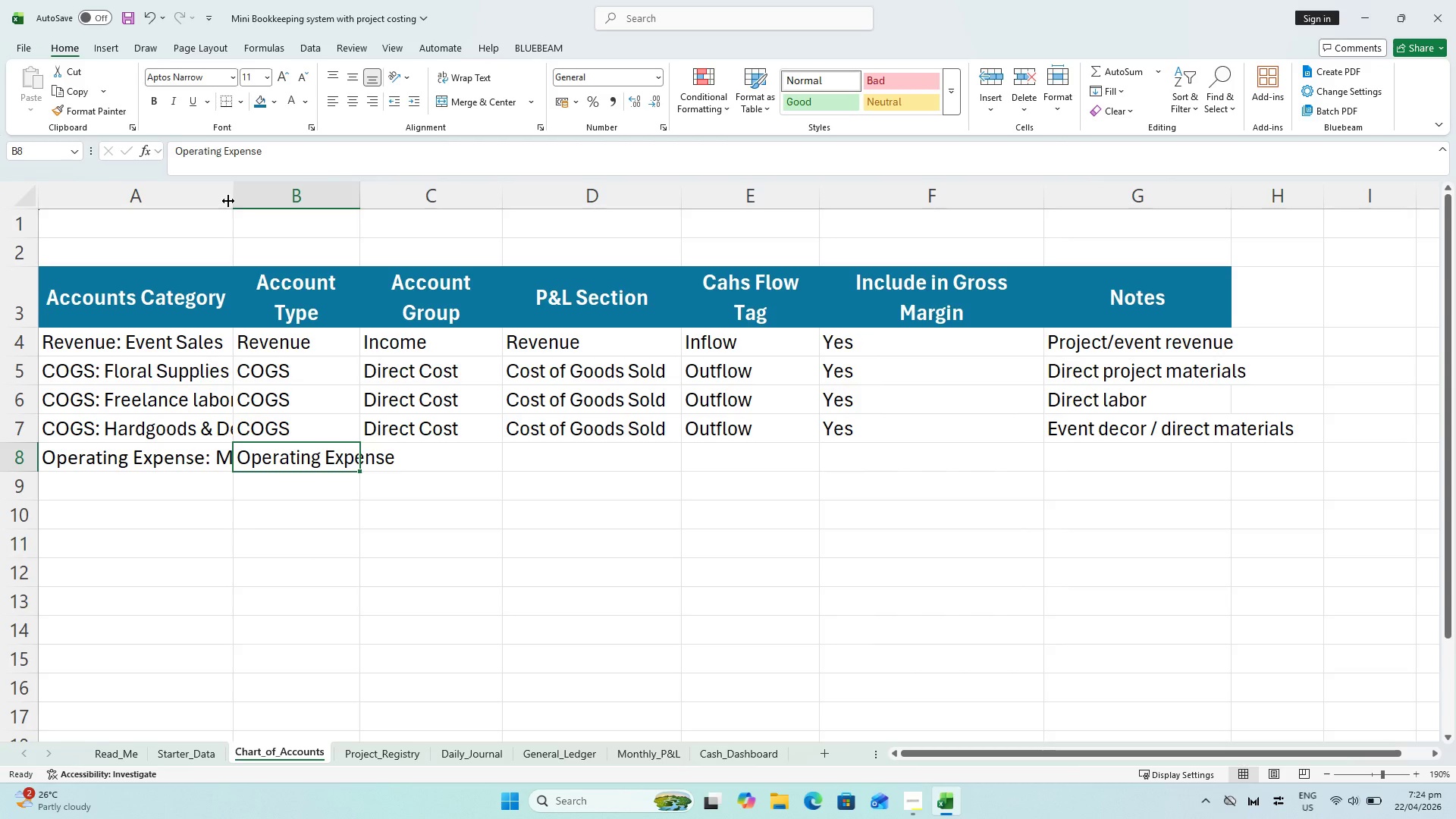 
double_click([229, 201])
 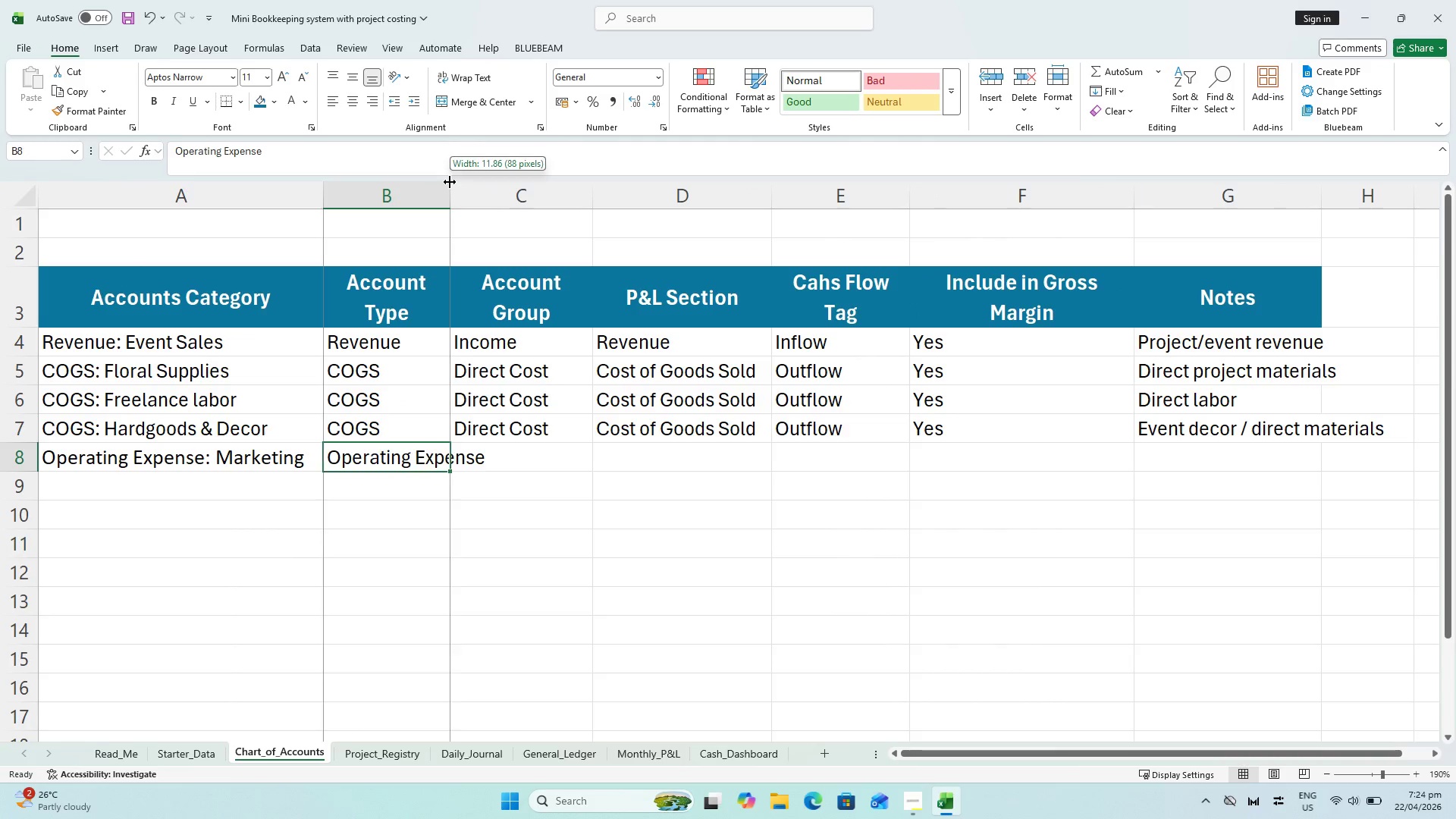 
double_click([450, 182])
 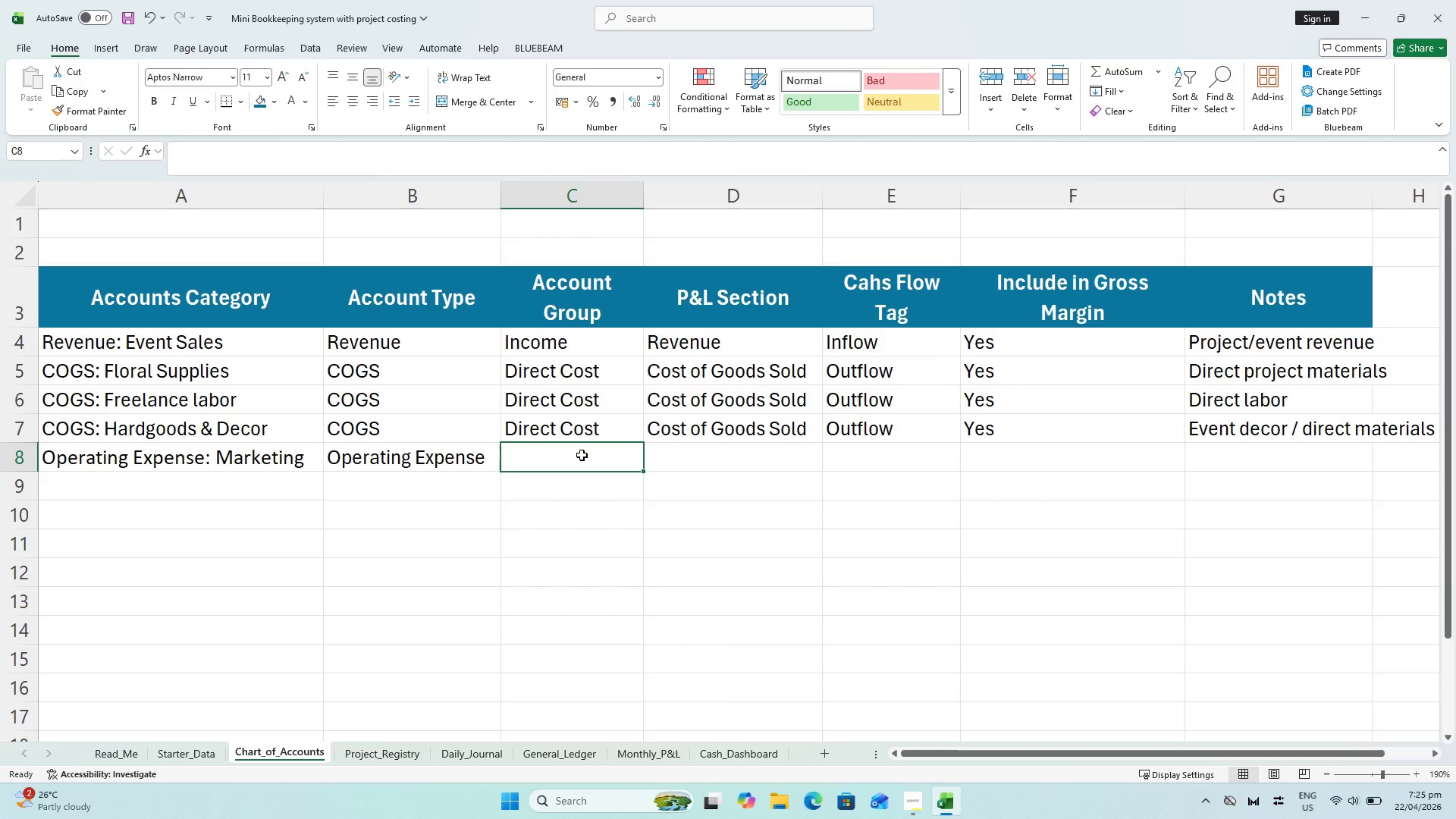 
wait(14.3)
 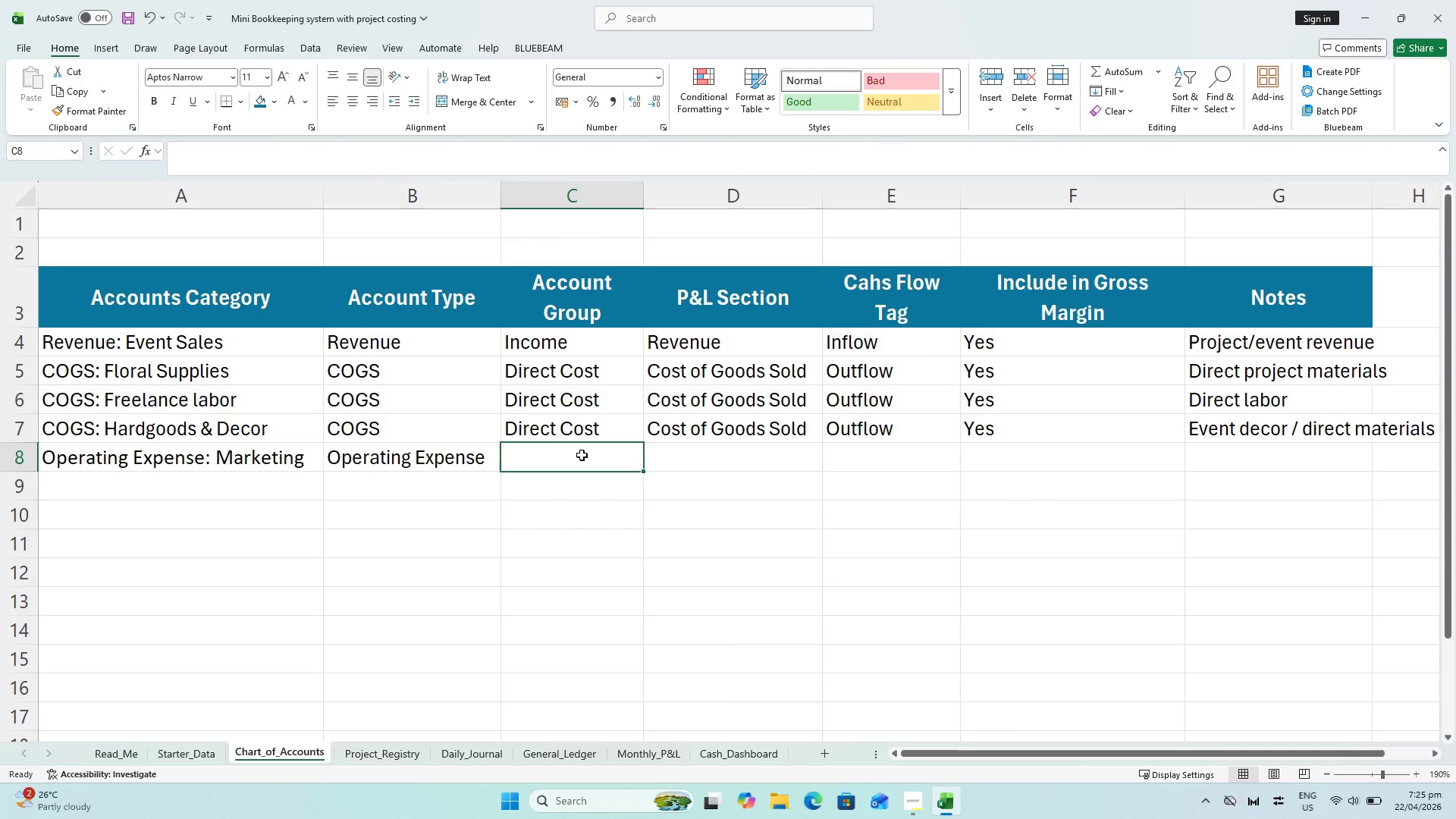 
type(P)
key(Backspace)
type(Operaing)
key(Backspace)
key(Backspace)
key(Backspace)
type(ting Expense)
 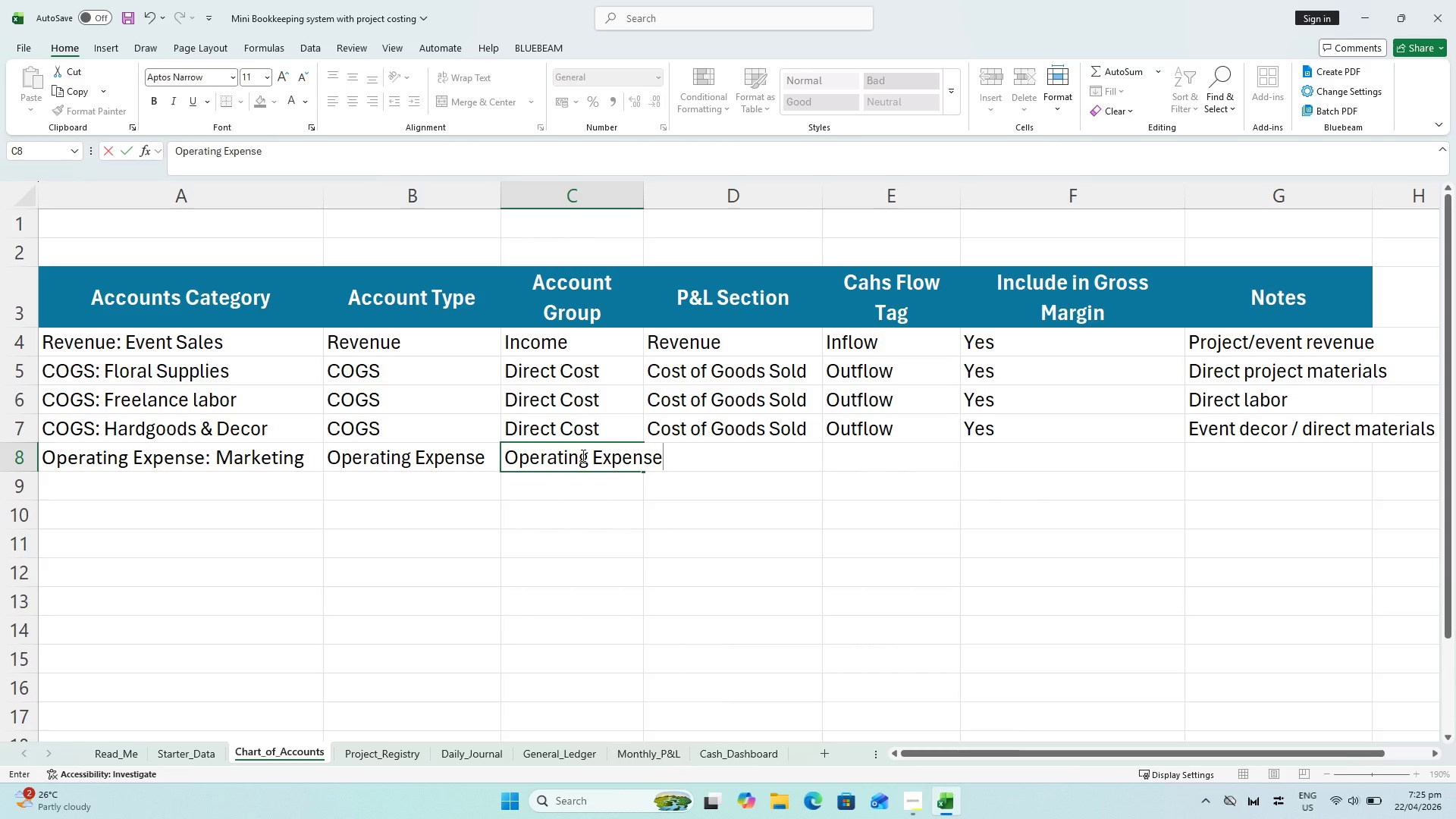 
key(ArrowRight)
 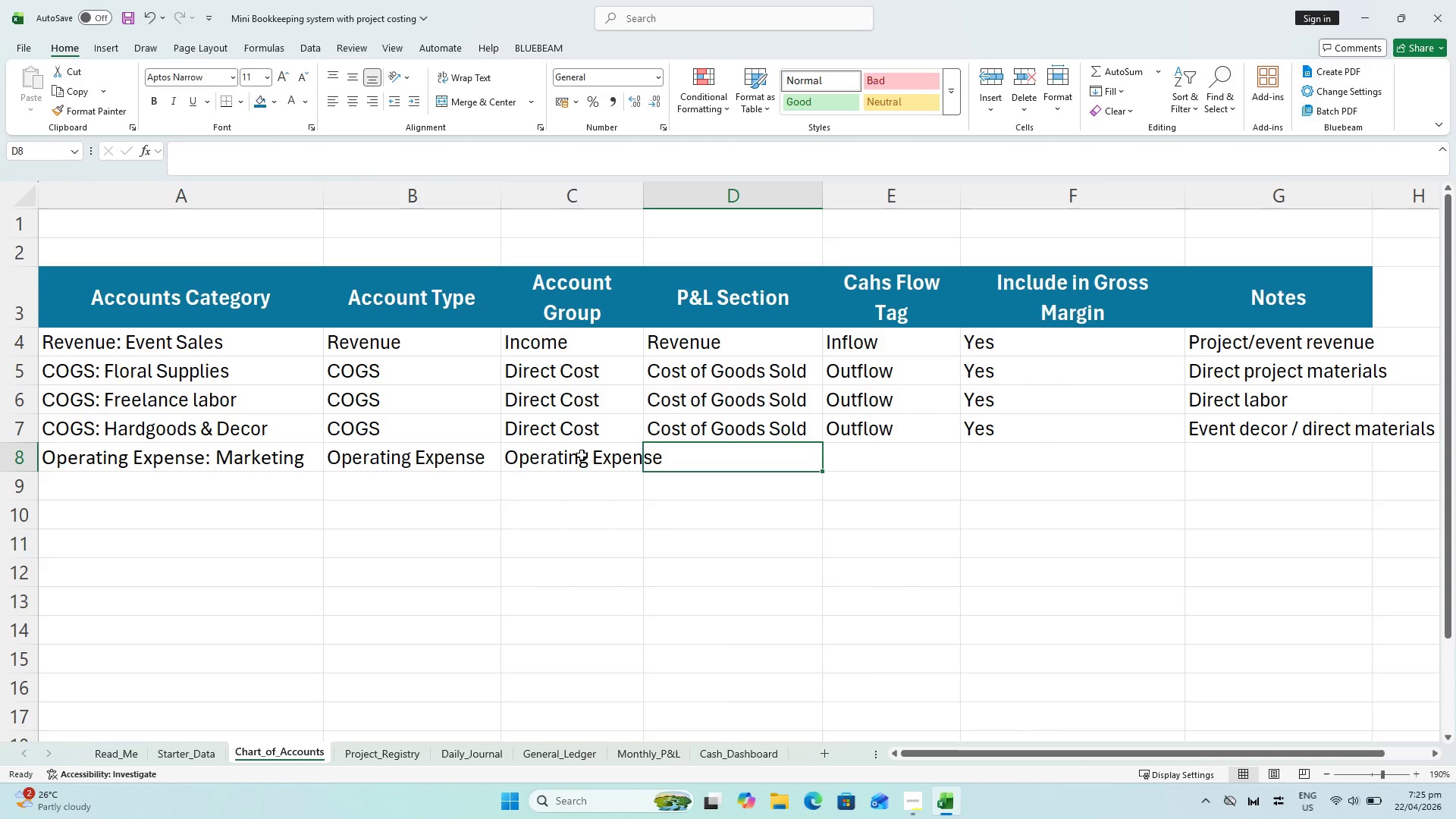 
type(Operating Expense)
 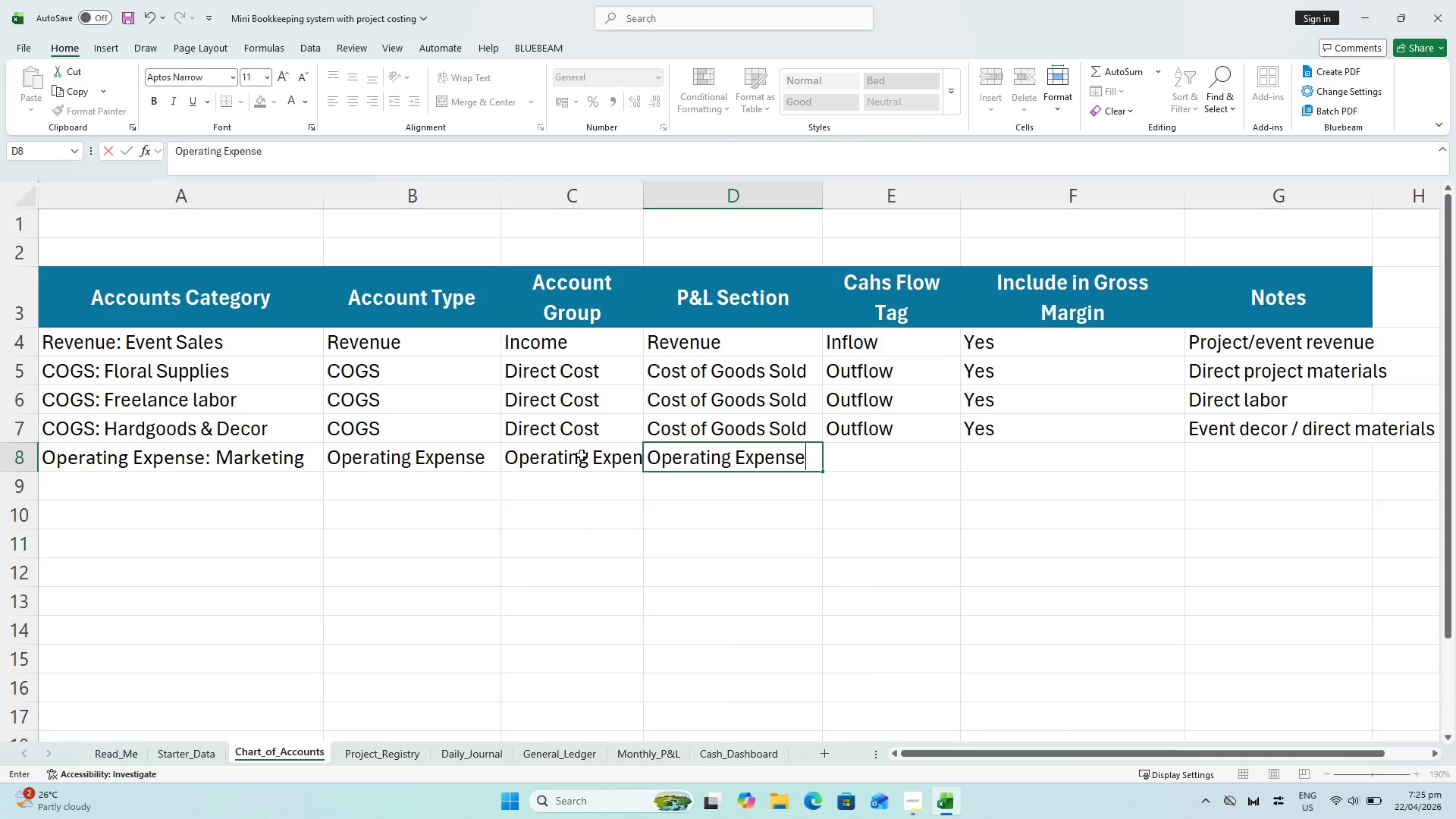 
key(ArrowRight)
 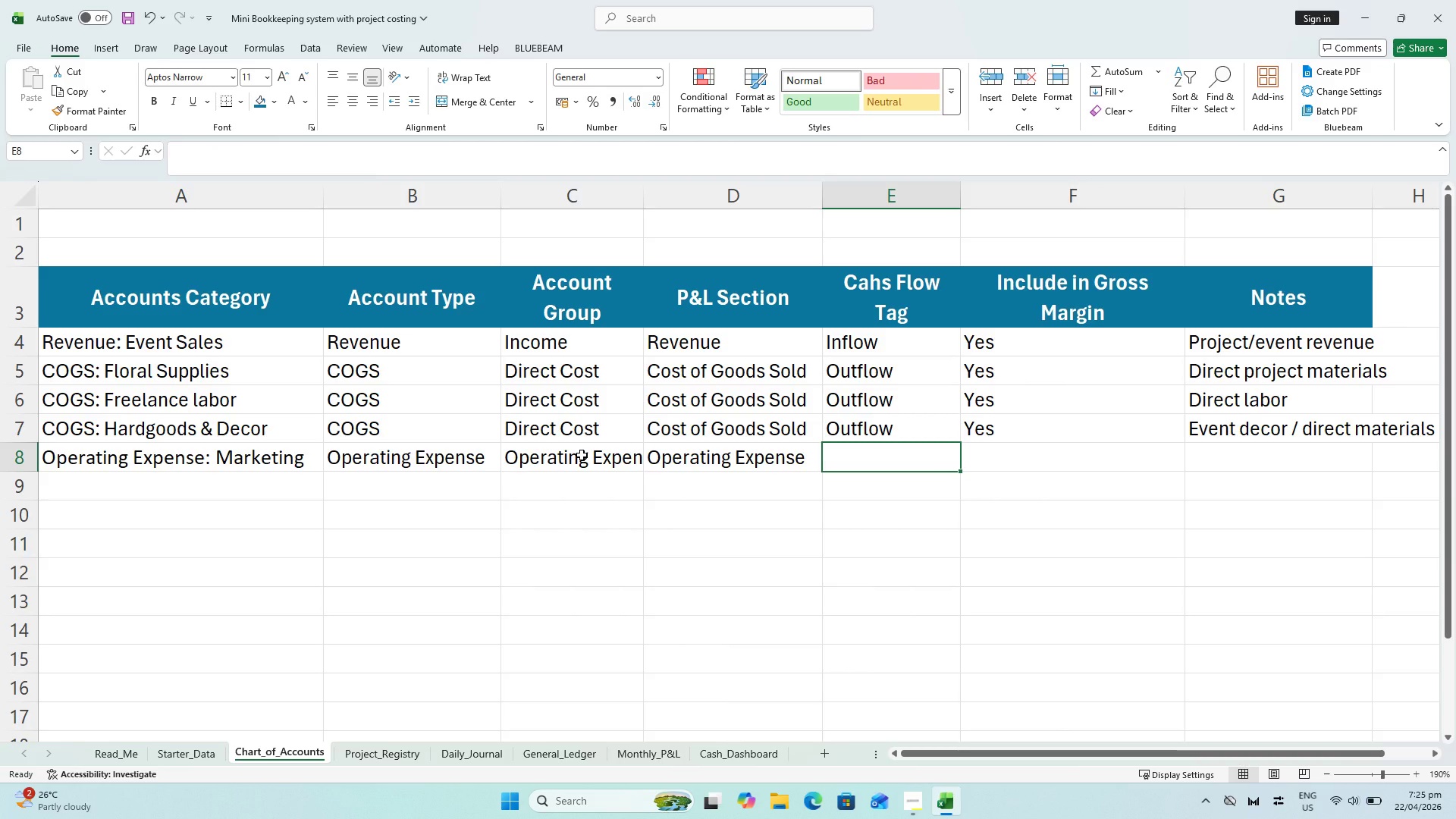 
key(Shift+O)
 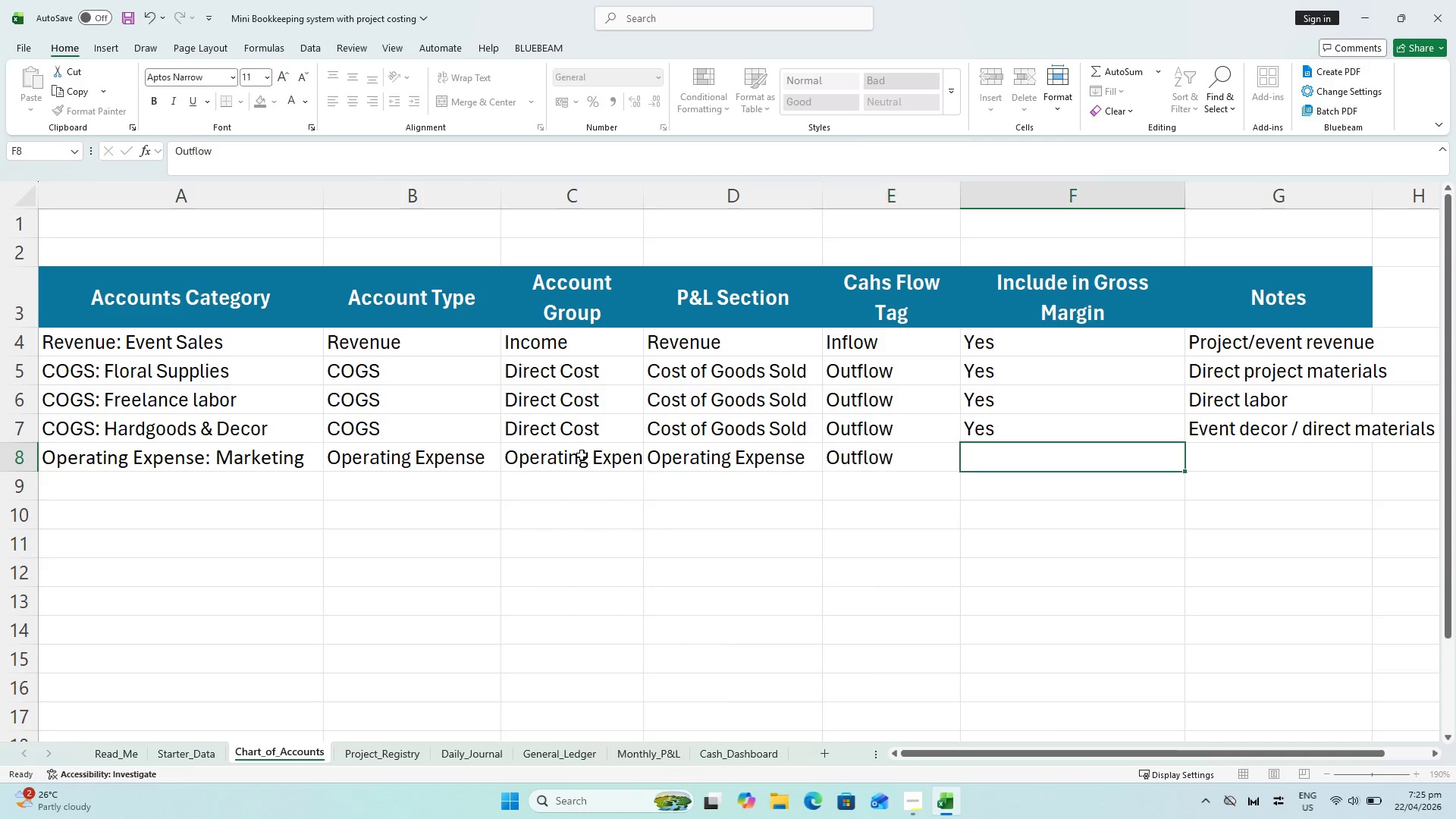 
key(ArrowRight)
 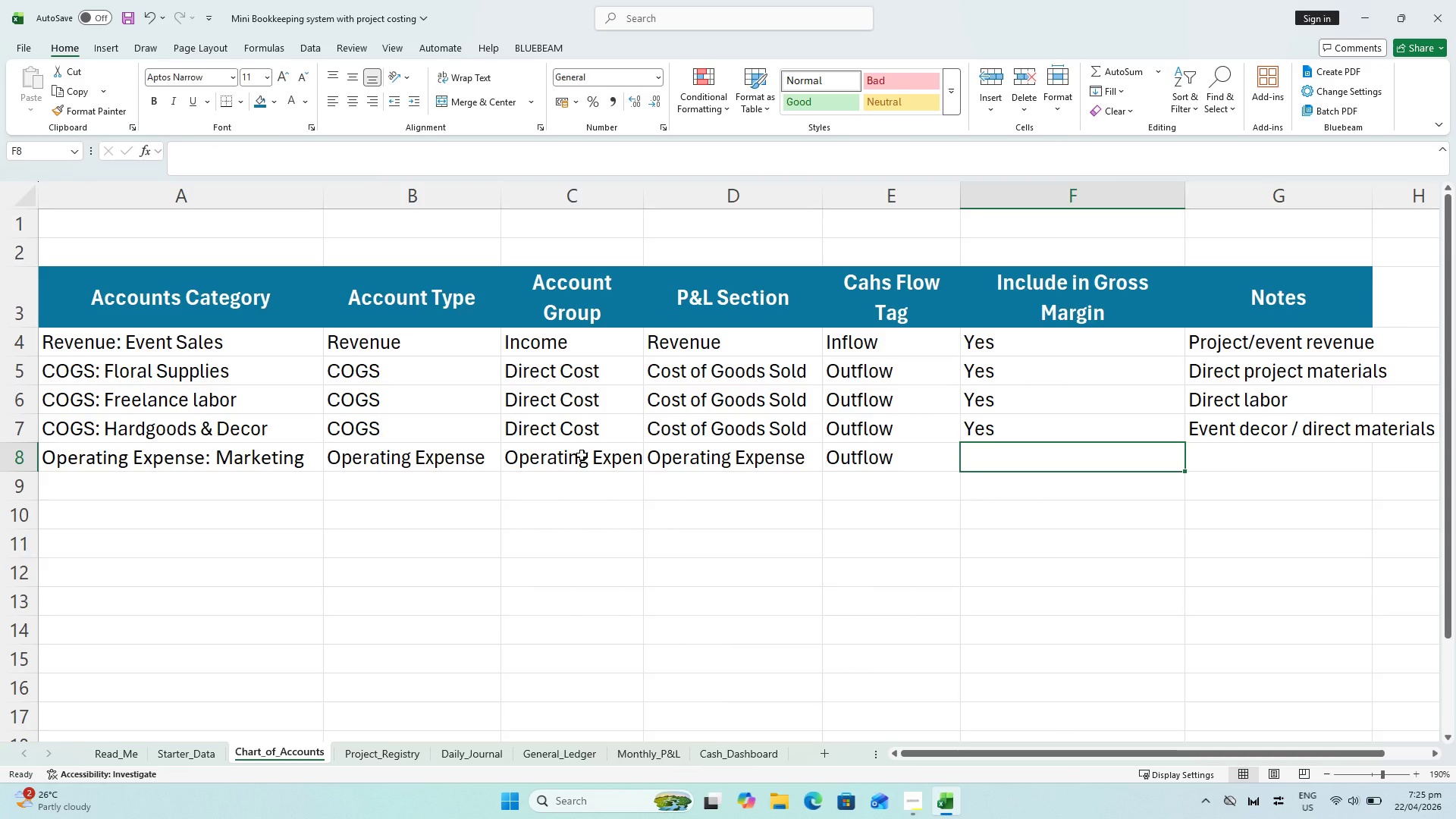 
type(No)
 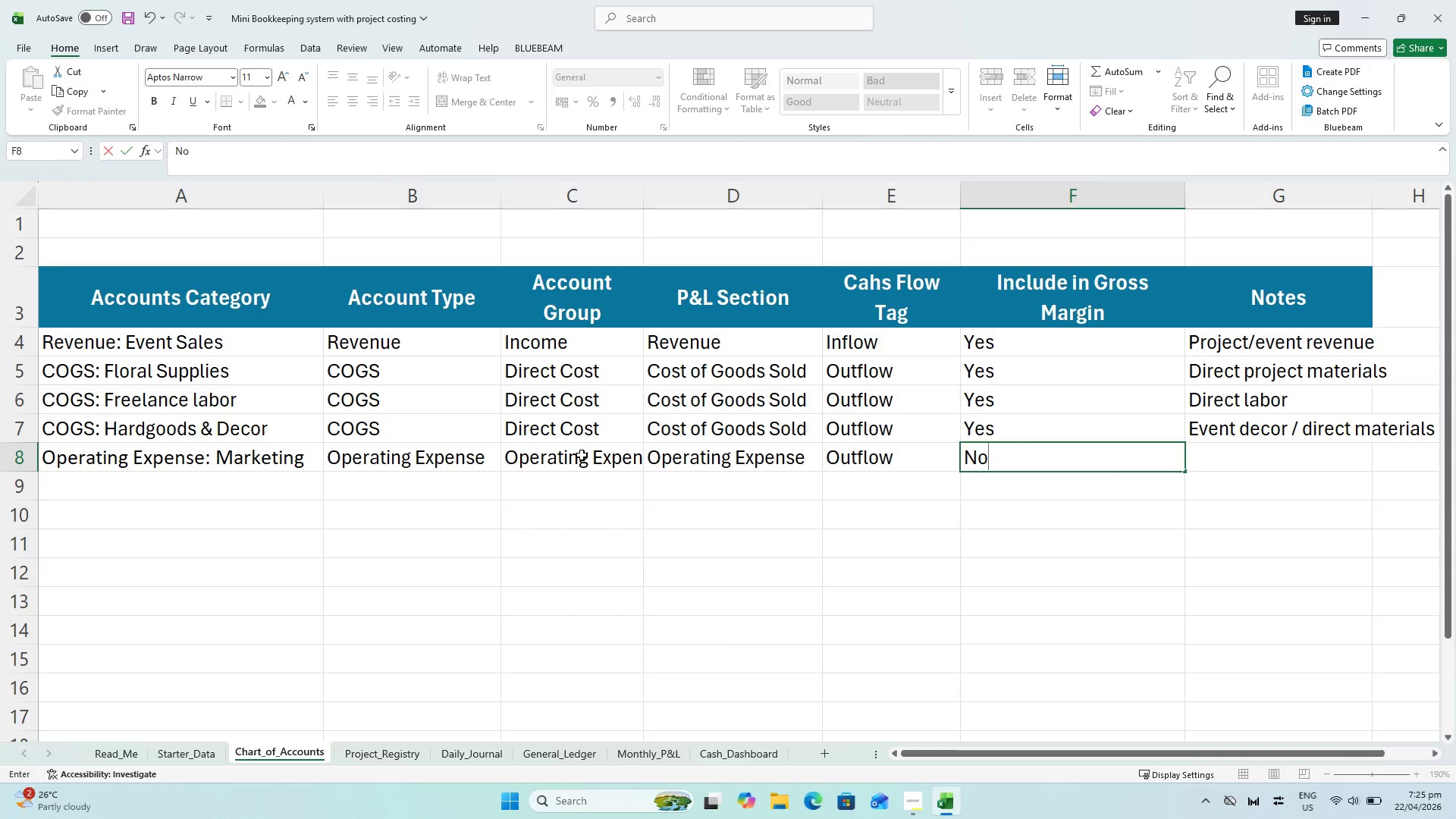 
key(ArrowRight)
 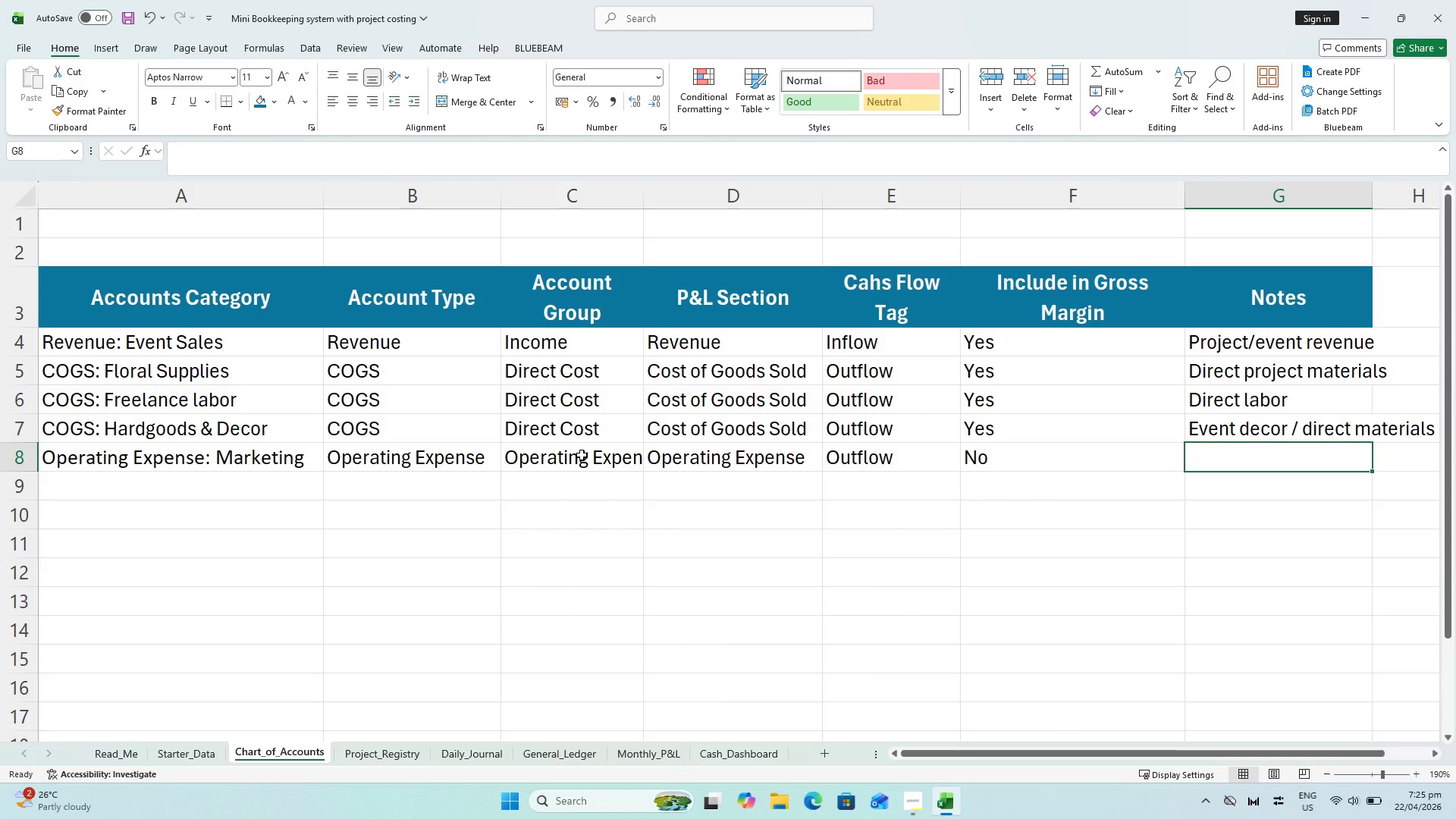 
type(Indirect expense)
 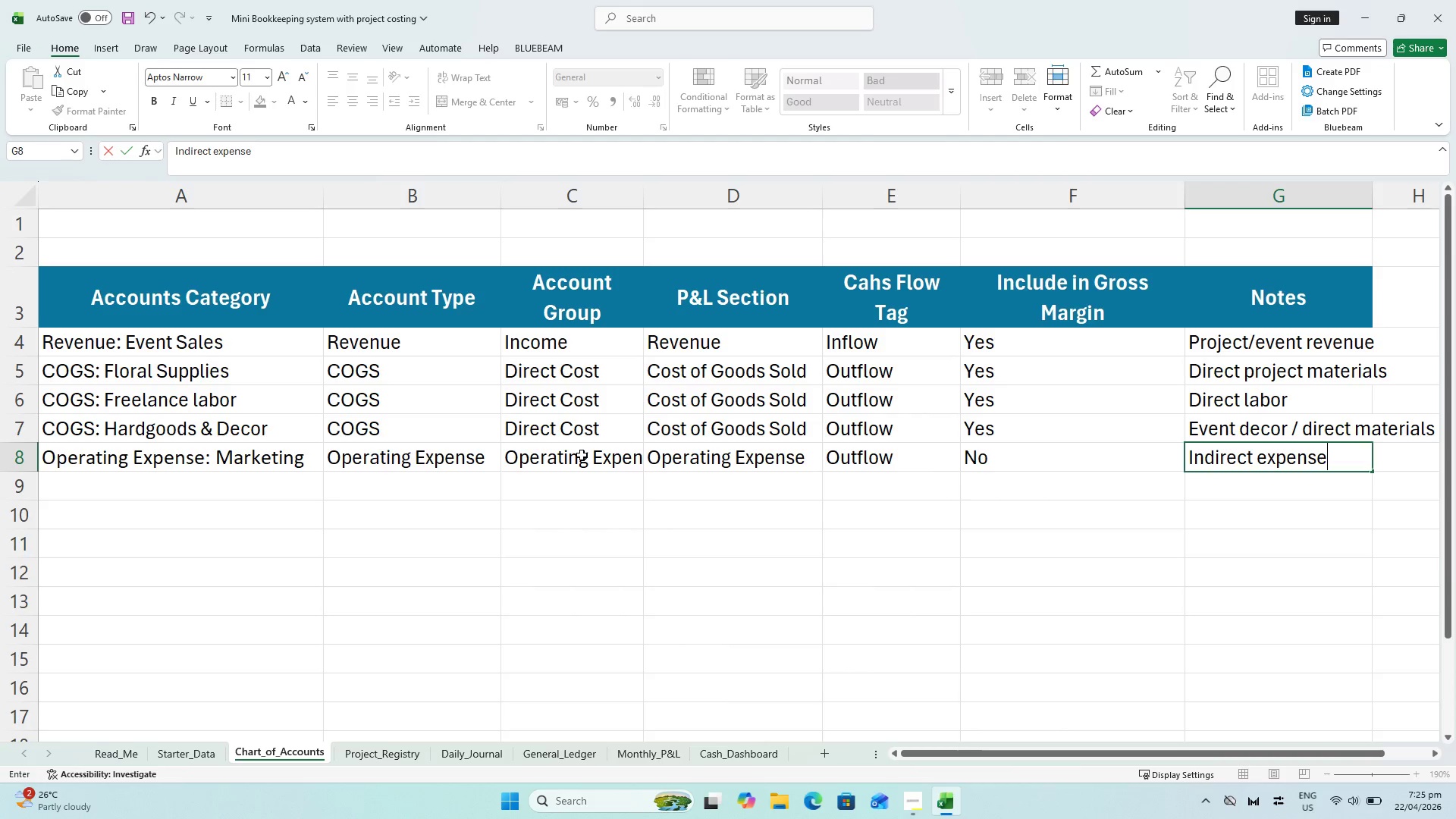 
key(Enter)
 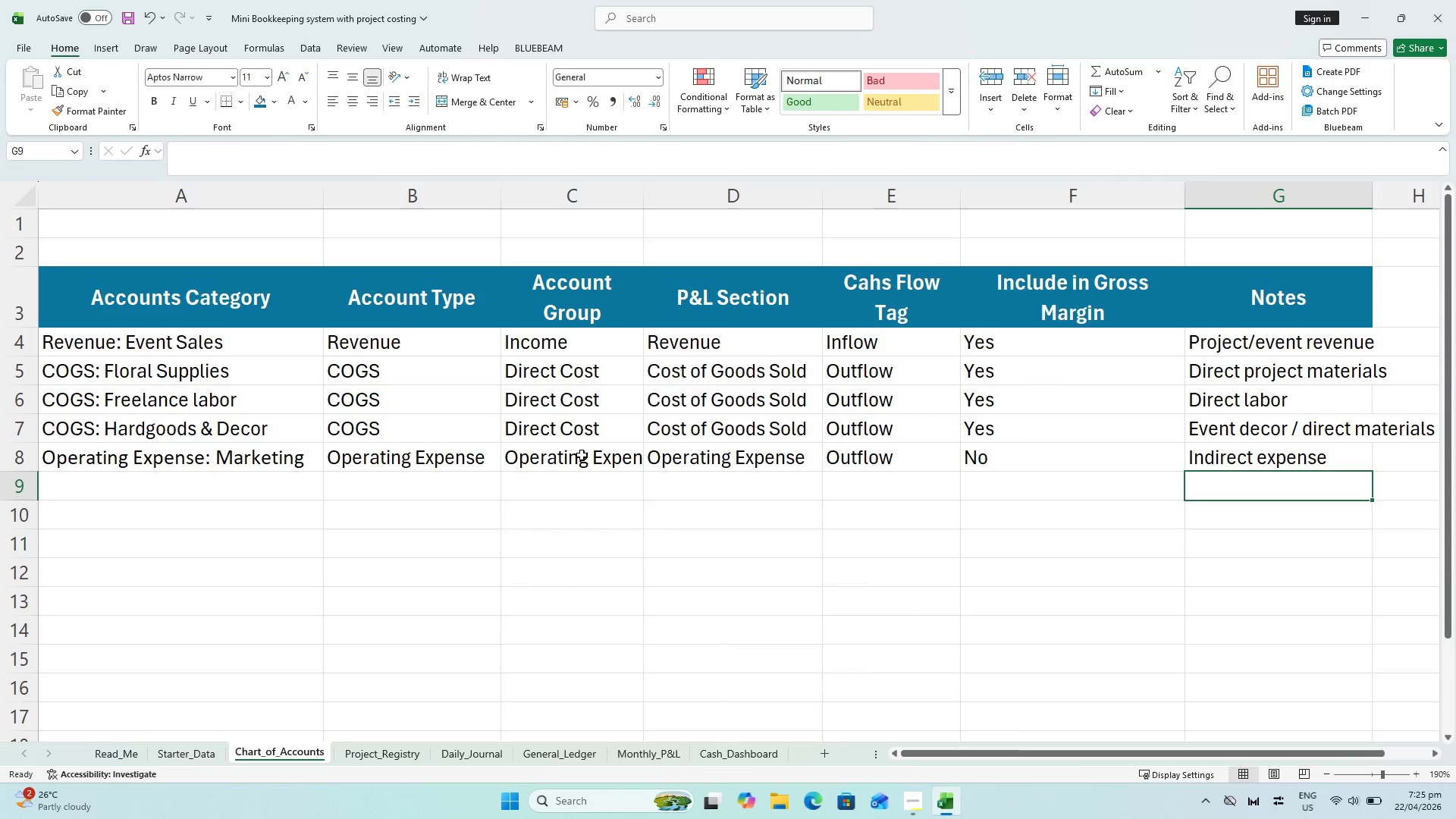 
key(Control+S)
 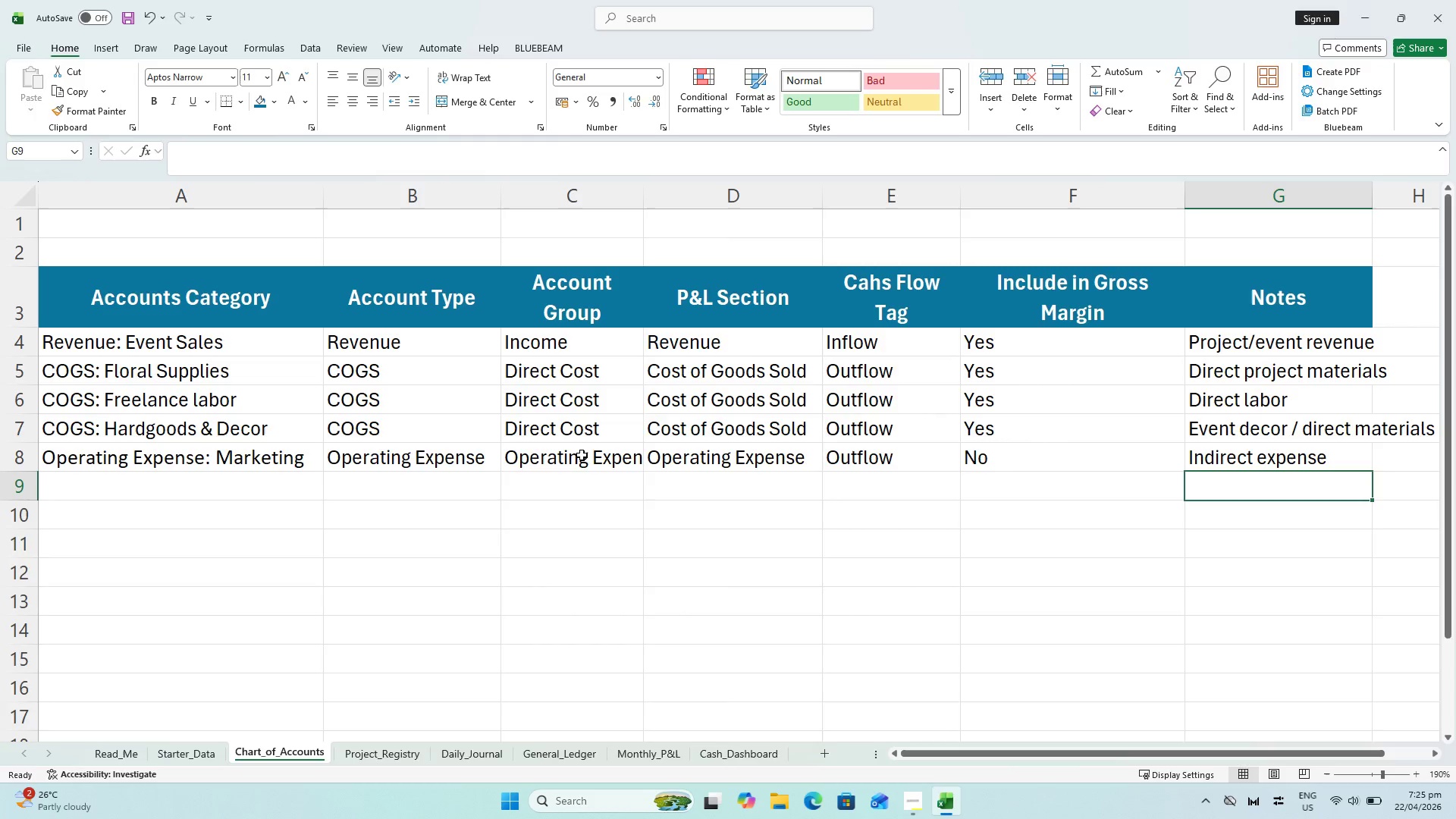 
key(Alt+AltLeft)
 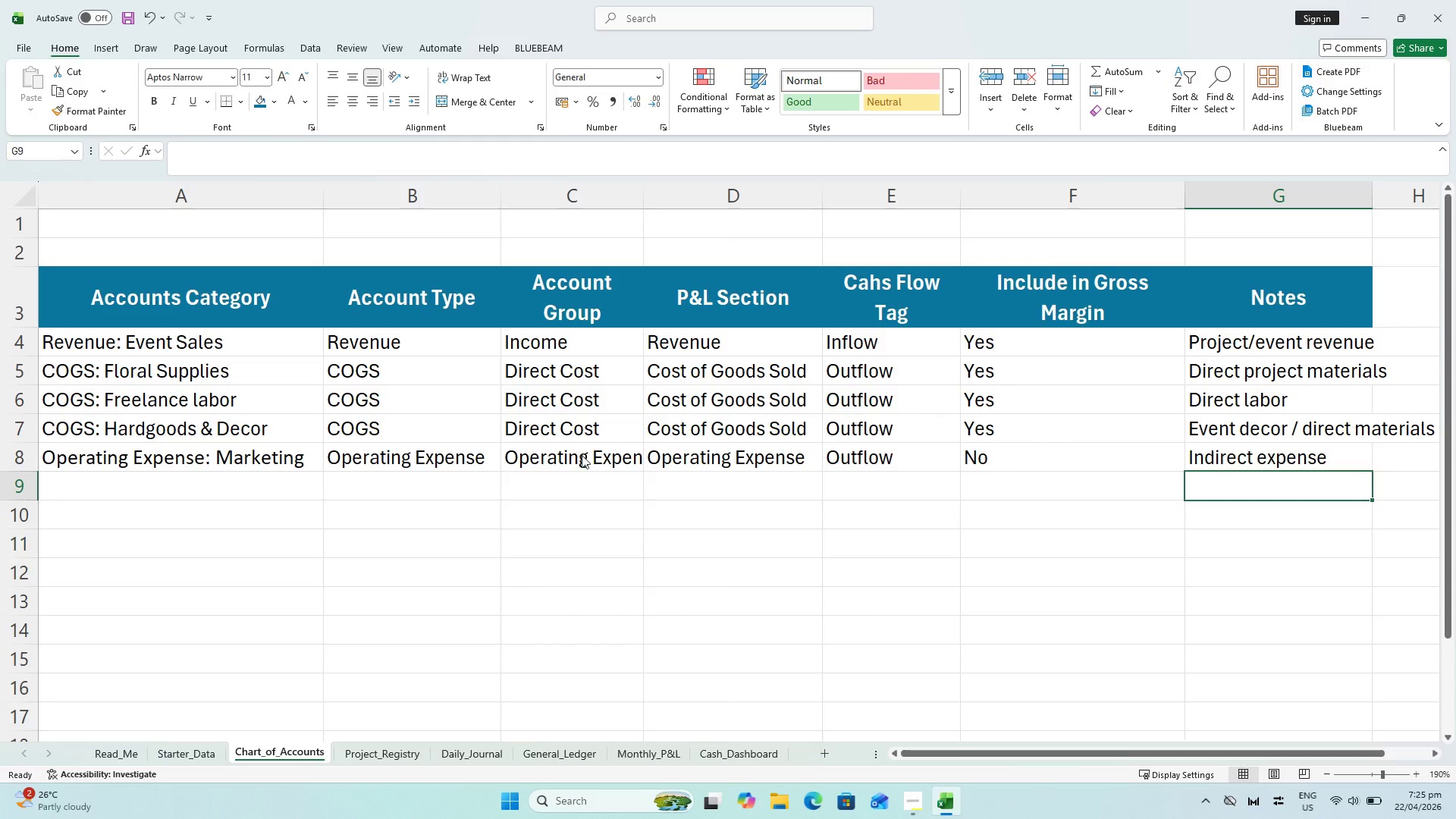 
key(Alt+Tab)